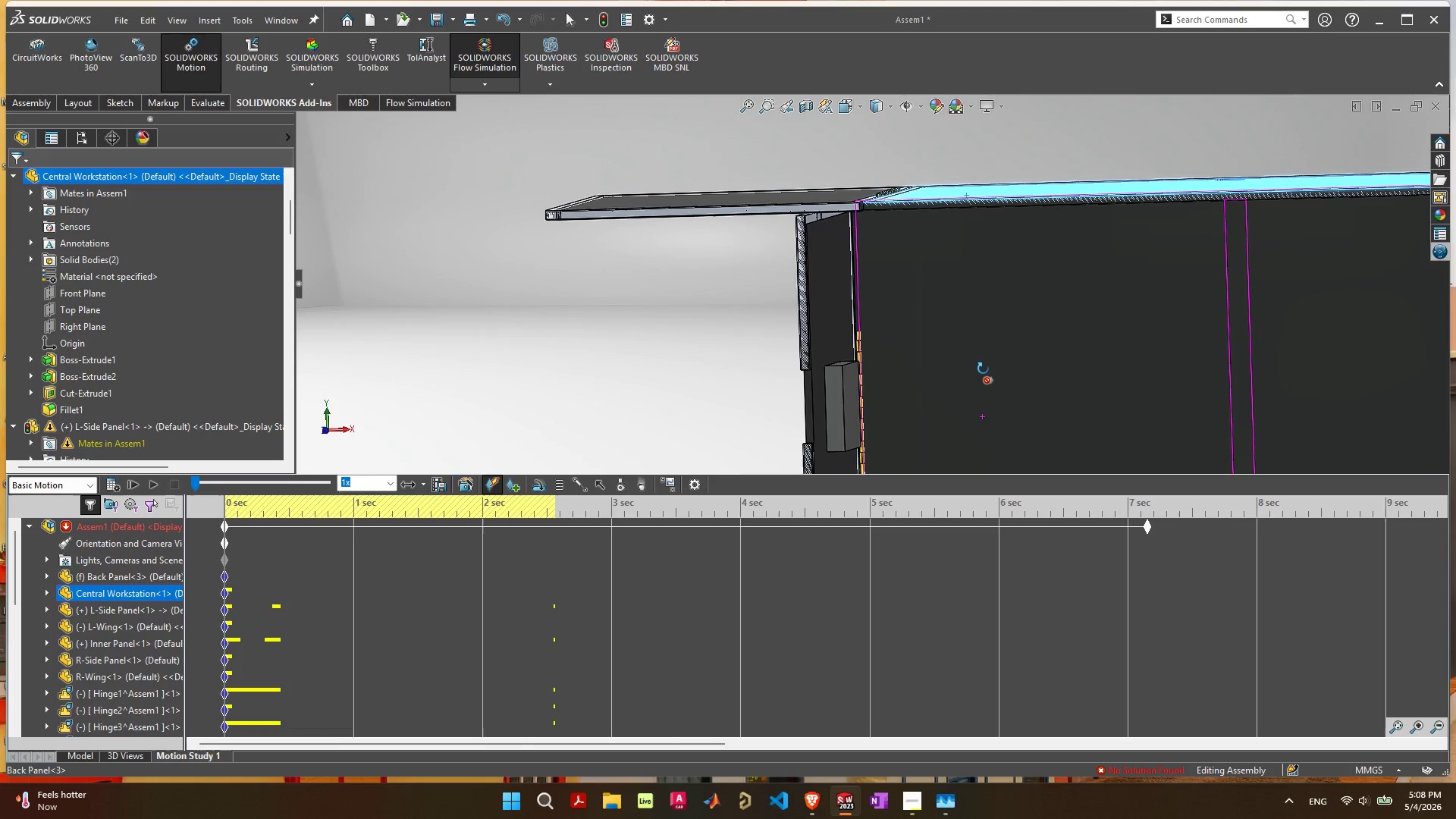 
scroll: coordinate [982, 368], scroll_direction: down, amount: 6.0
 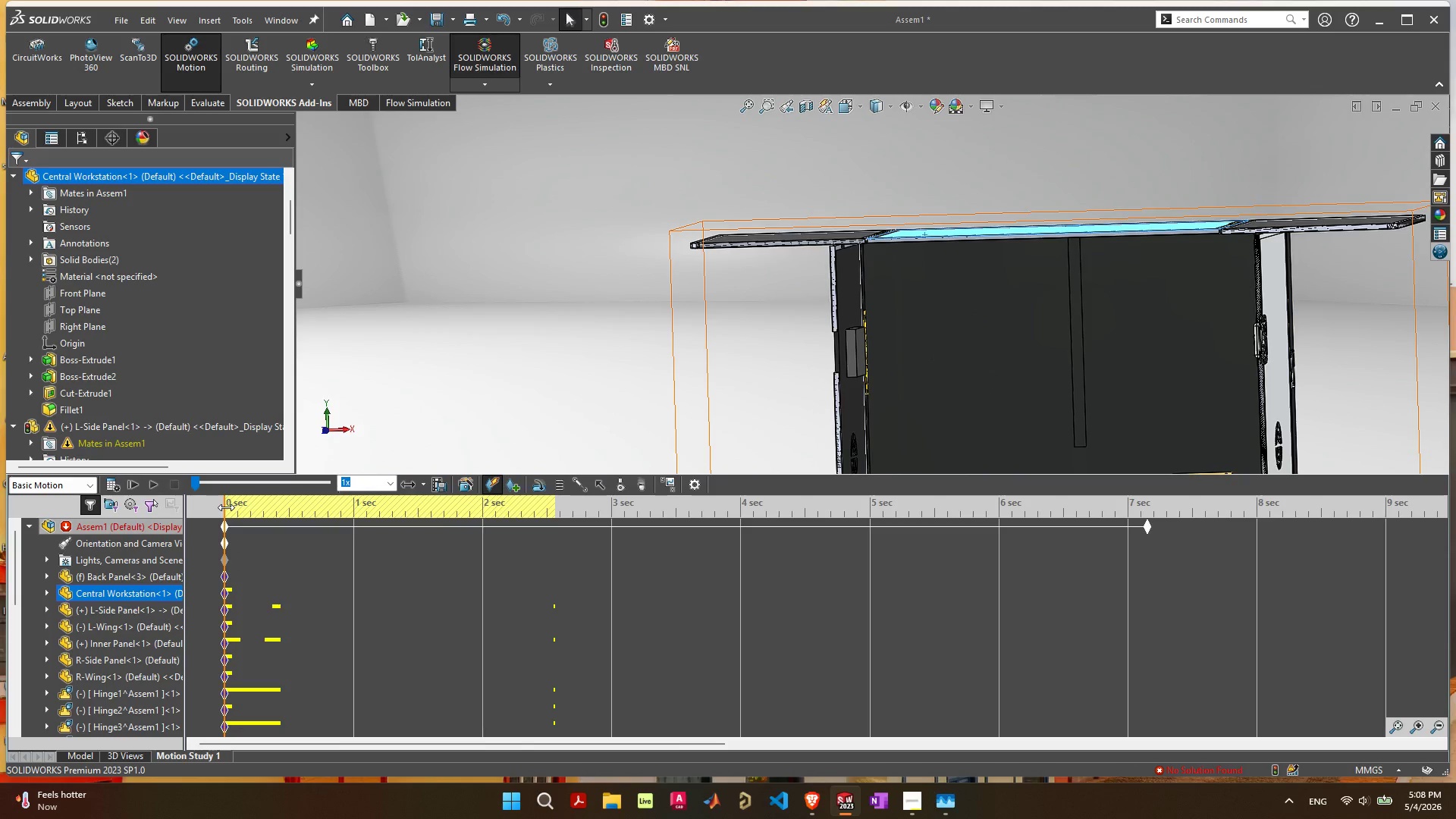 
left_click([224, 527])
 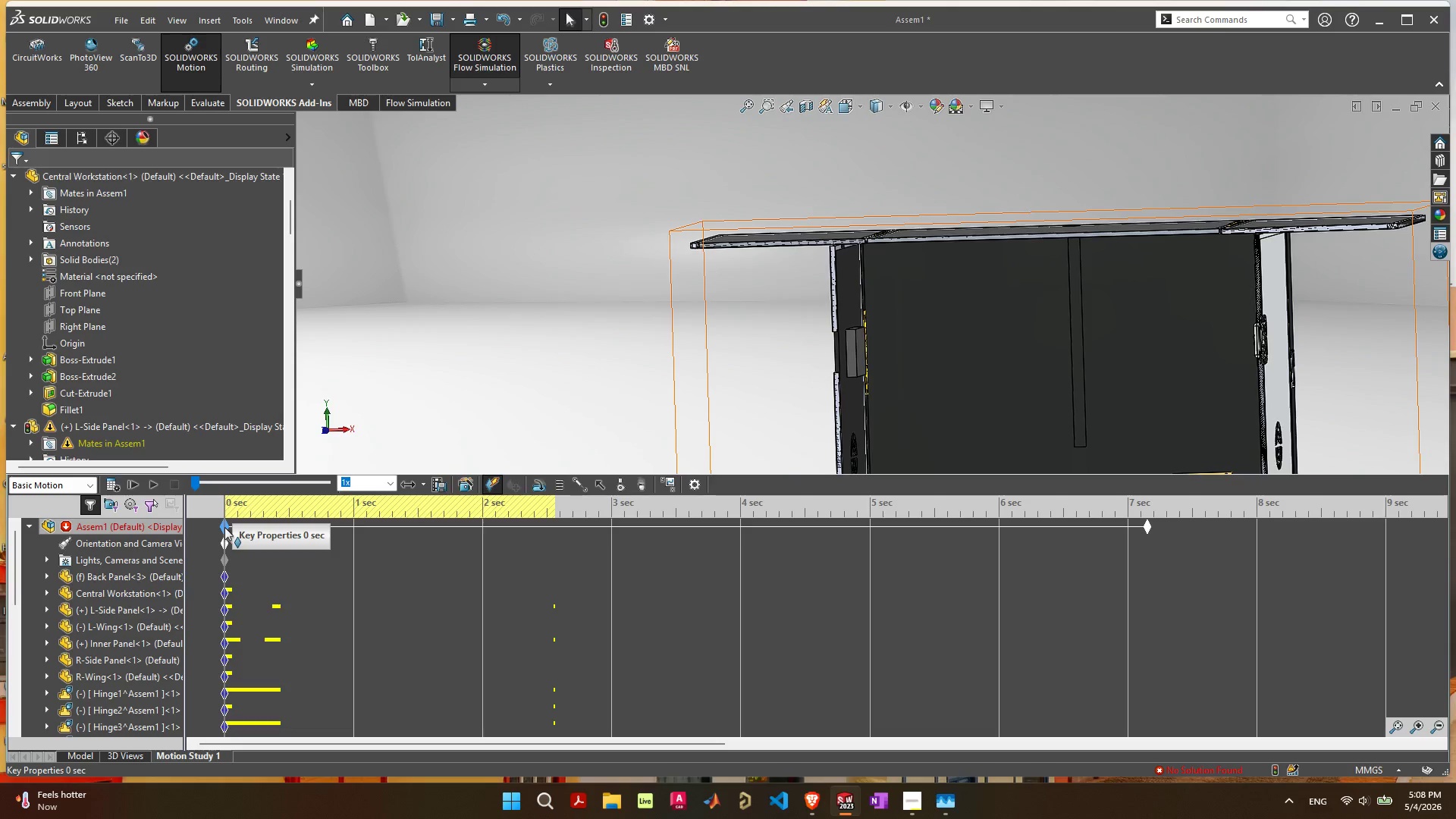 
left_click([224, 527])
 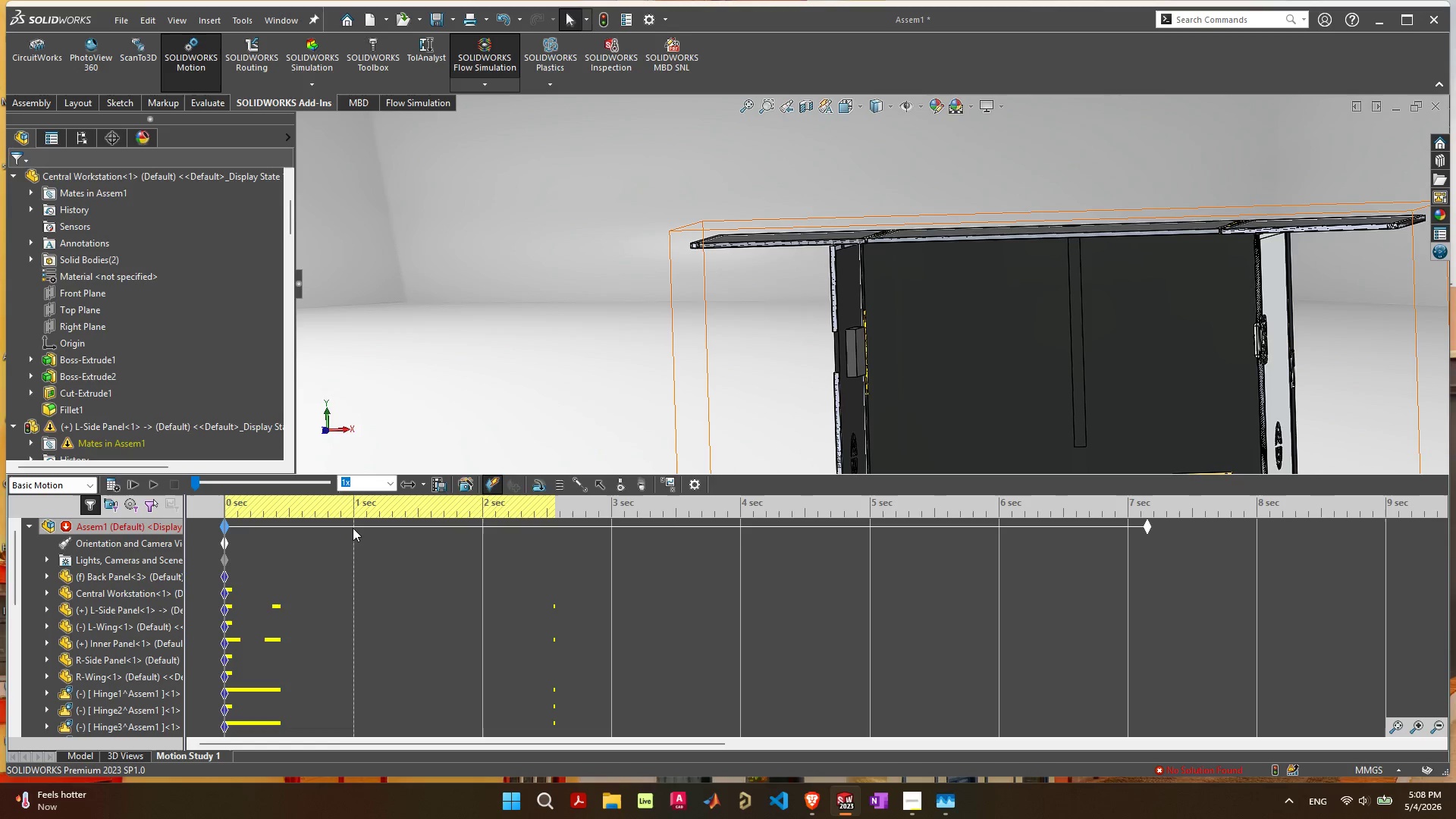 
wait(5.5)
 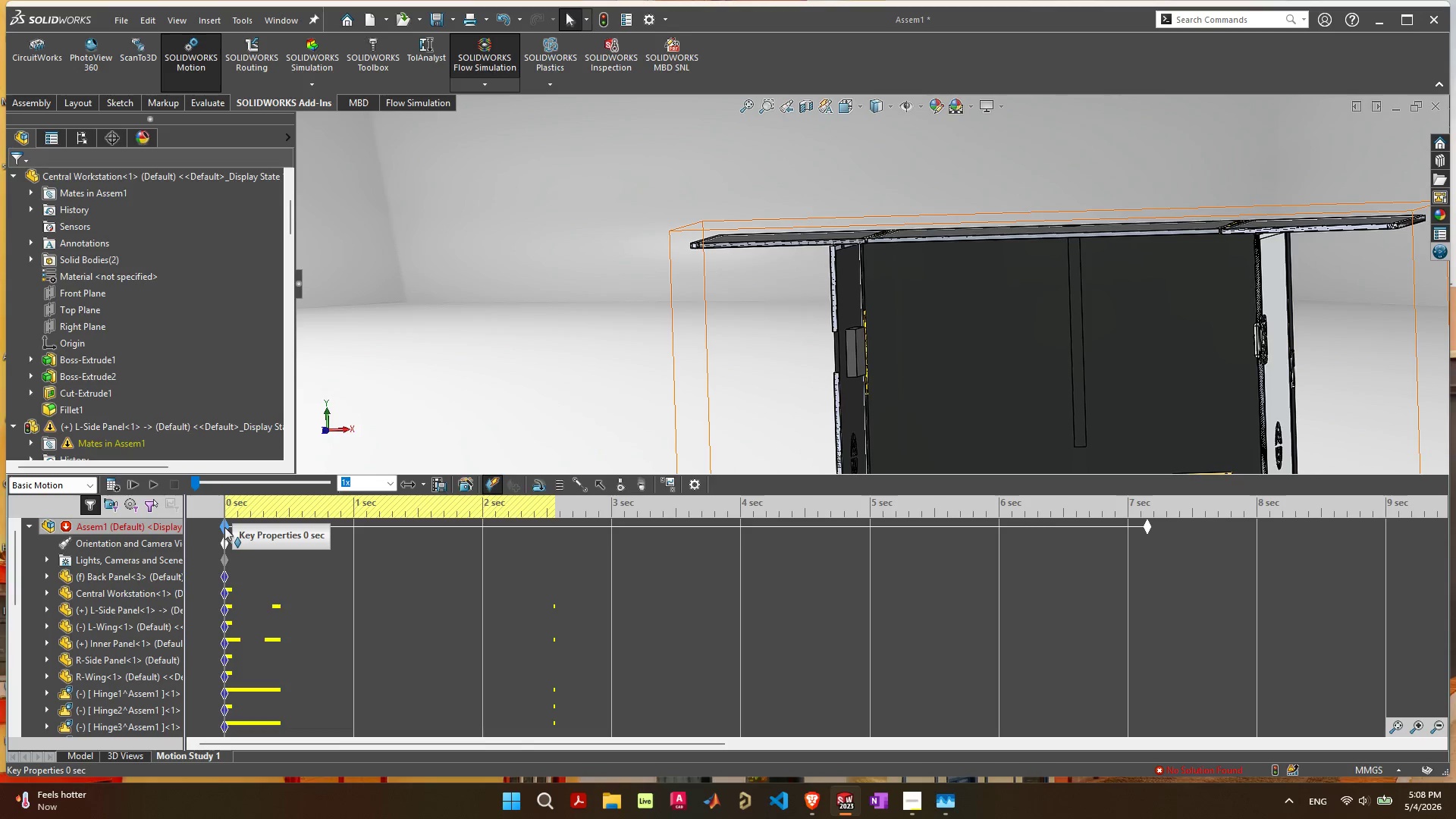 
double_click([353, 528])
 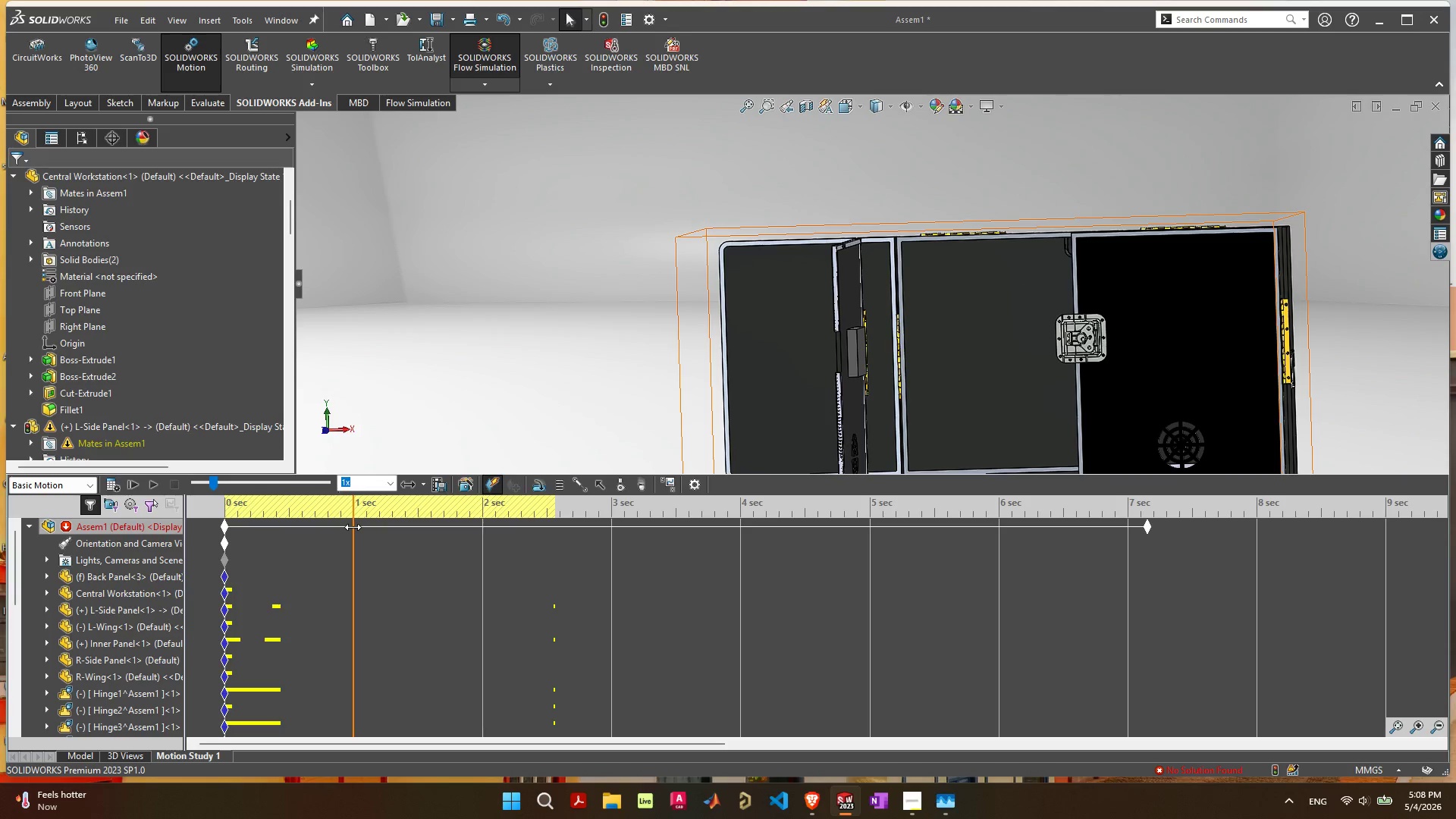 
double_click([353, 527])
 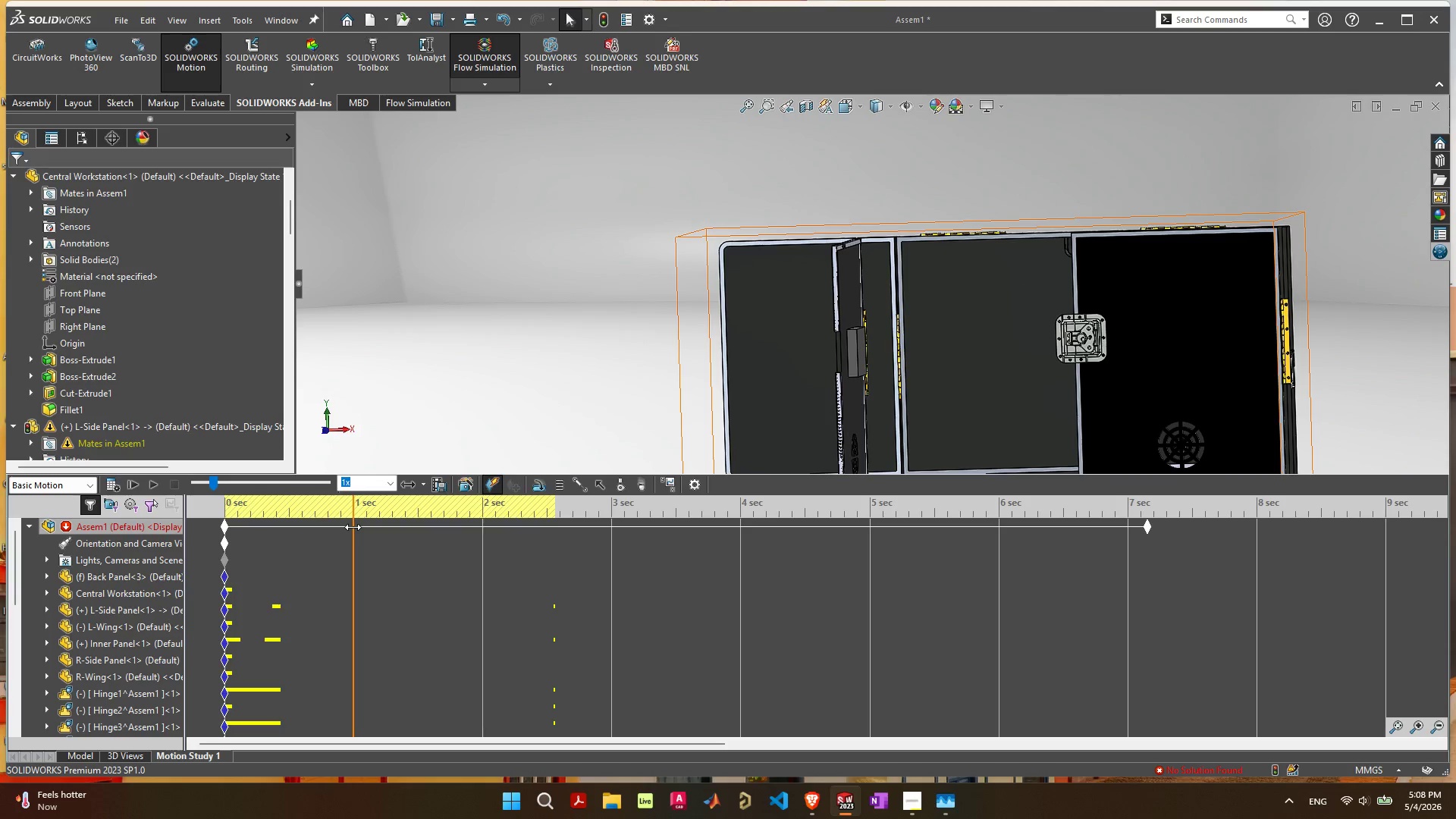 
left_click_drag(start_coordinate=[353, 527], to_coordinate=[184, 563])
 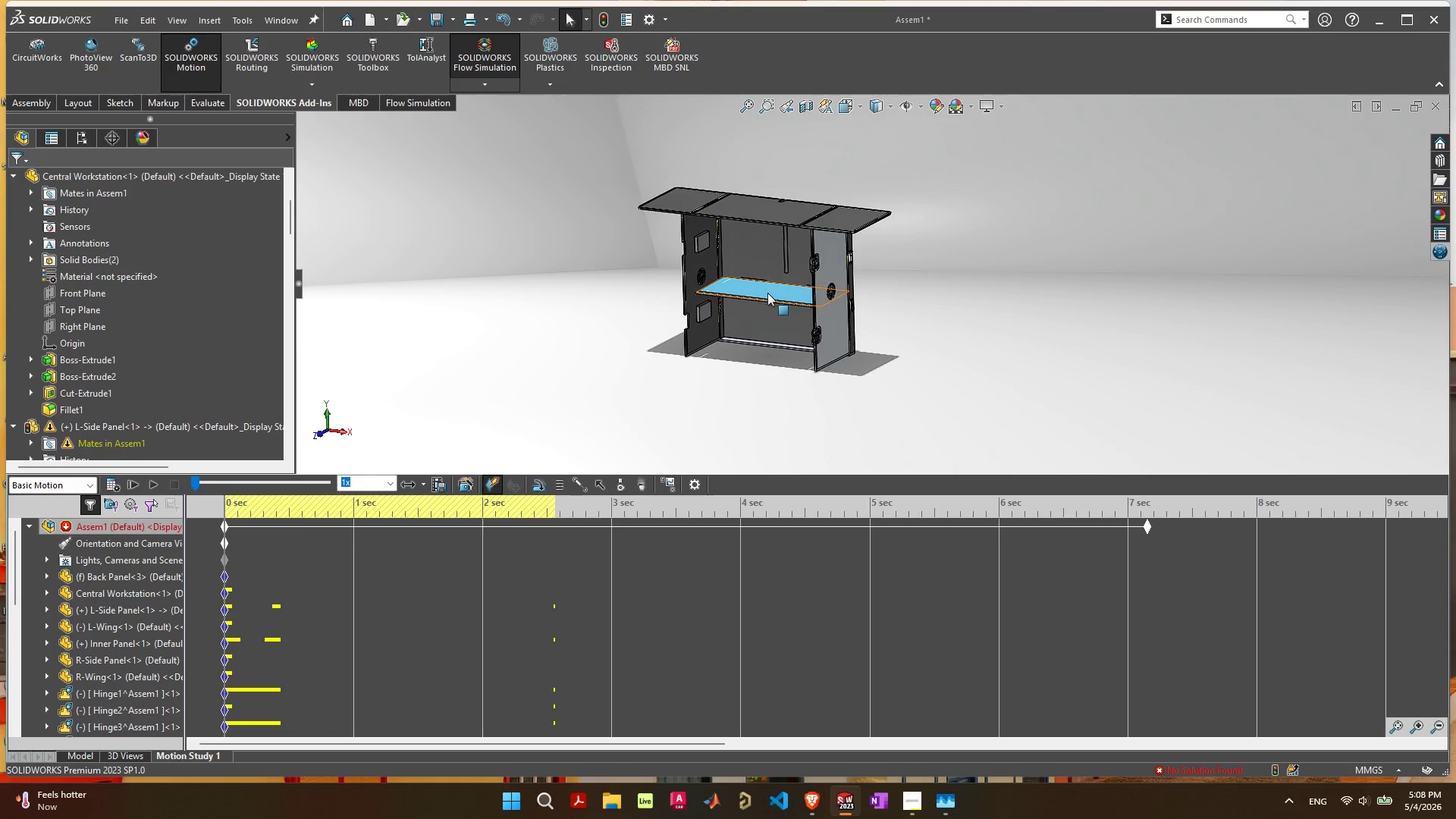 
left_click([773, 293])
 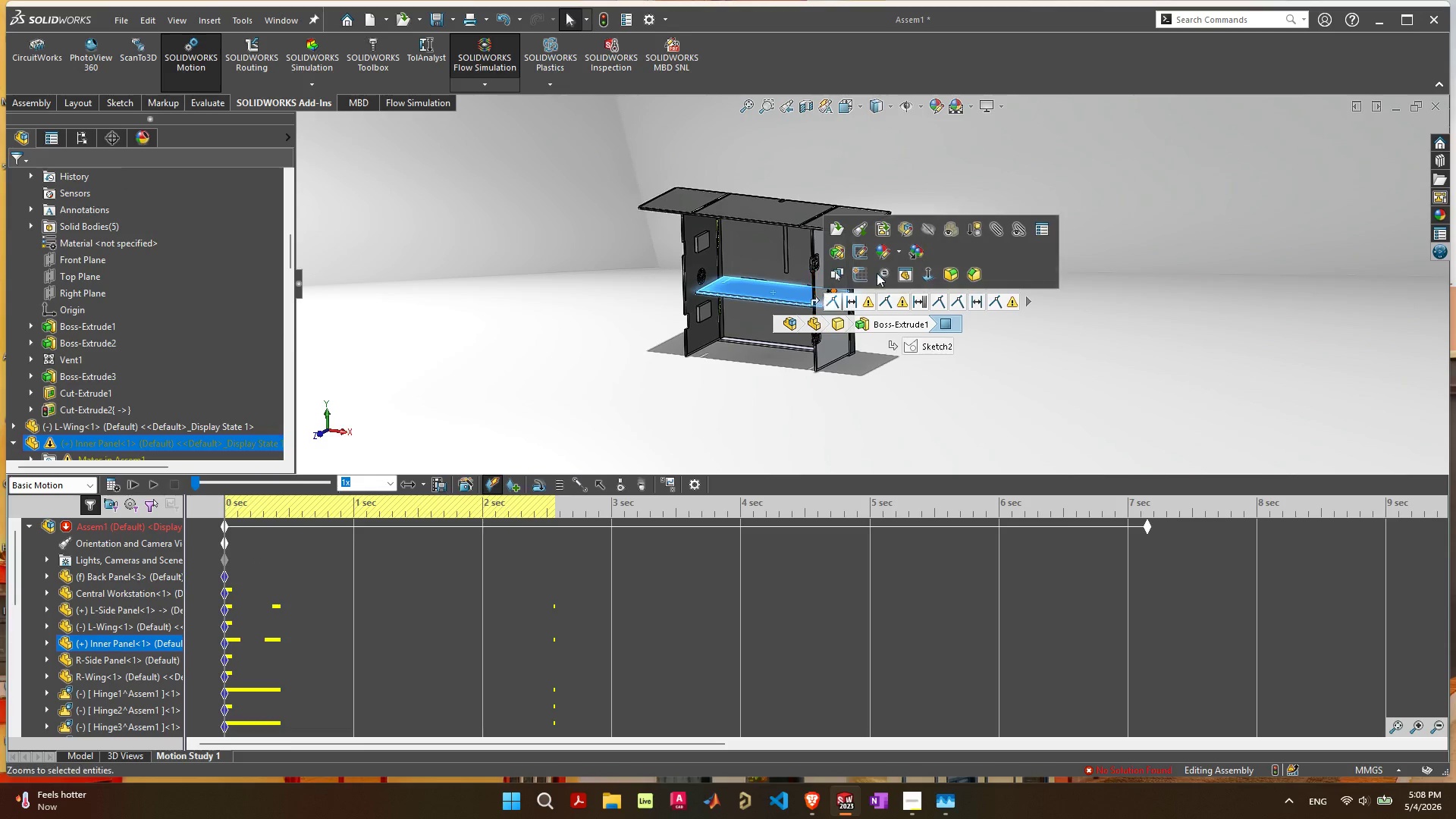 
left_click_drag(start_coordinate=[889, 256], to_coordinate=[978, 300])
 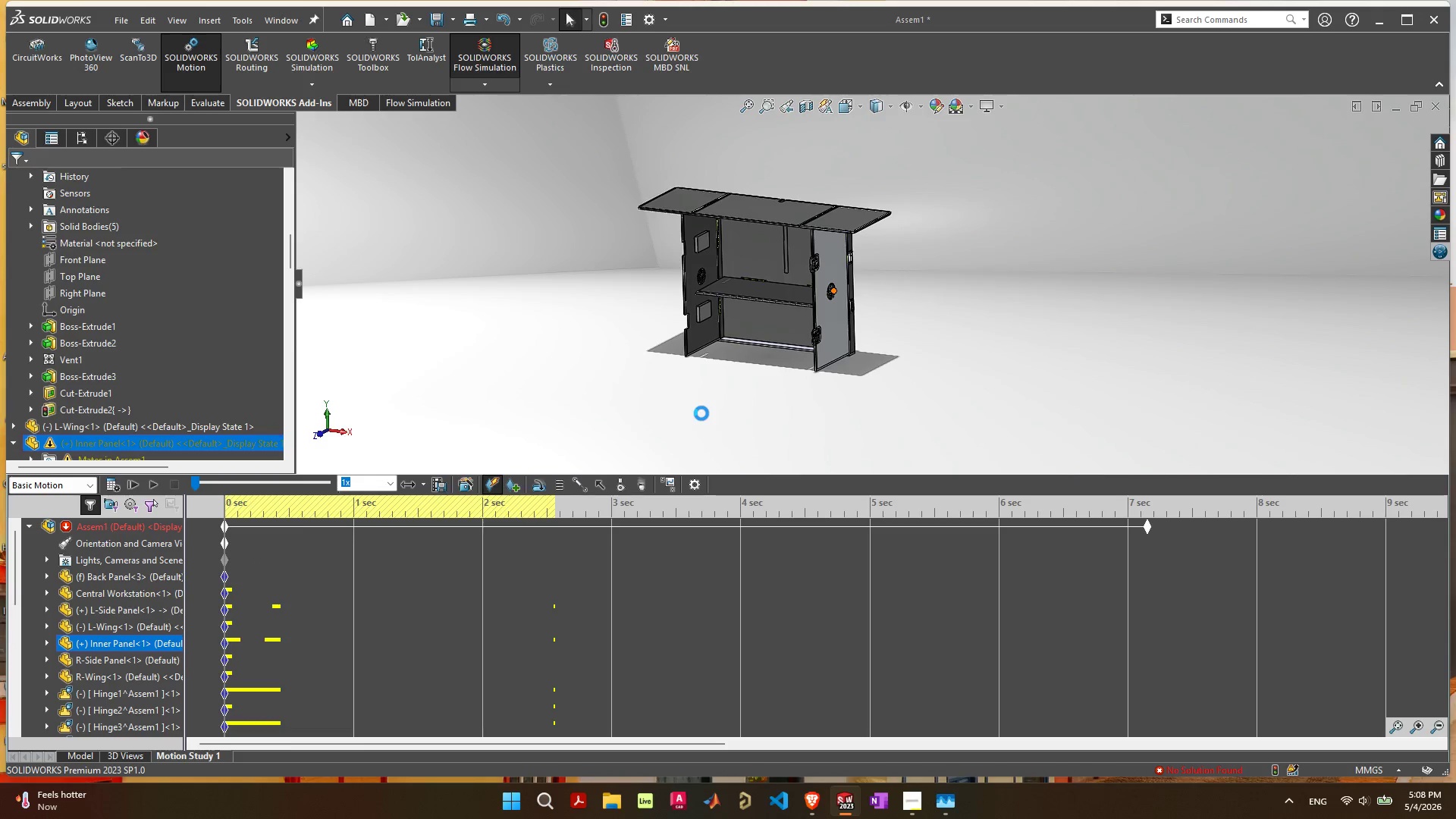 
left_click_drag(start_coordinate=[701, 413], to_coordinate=[201, 561])
 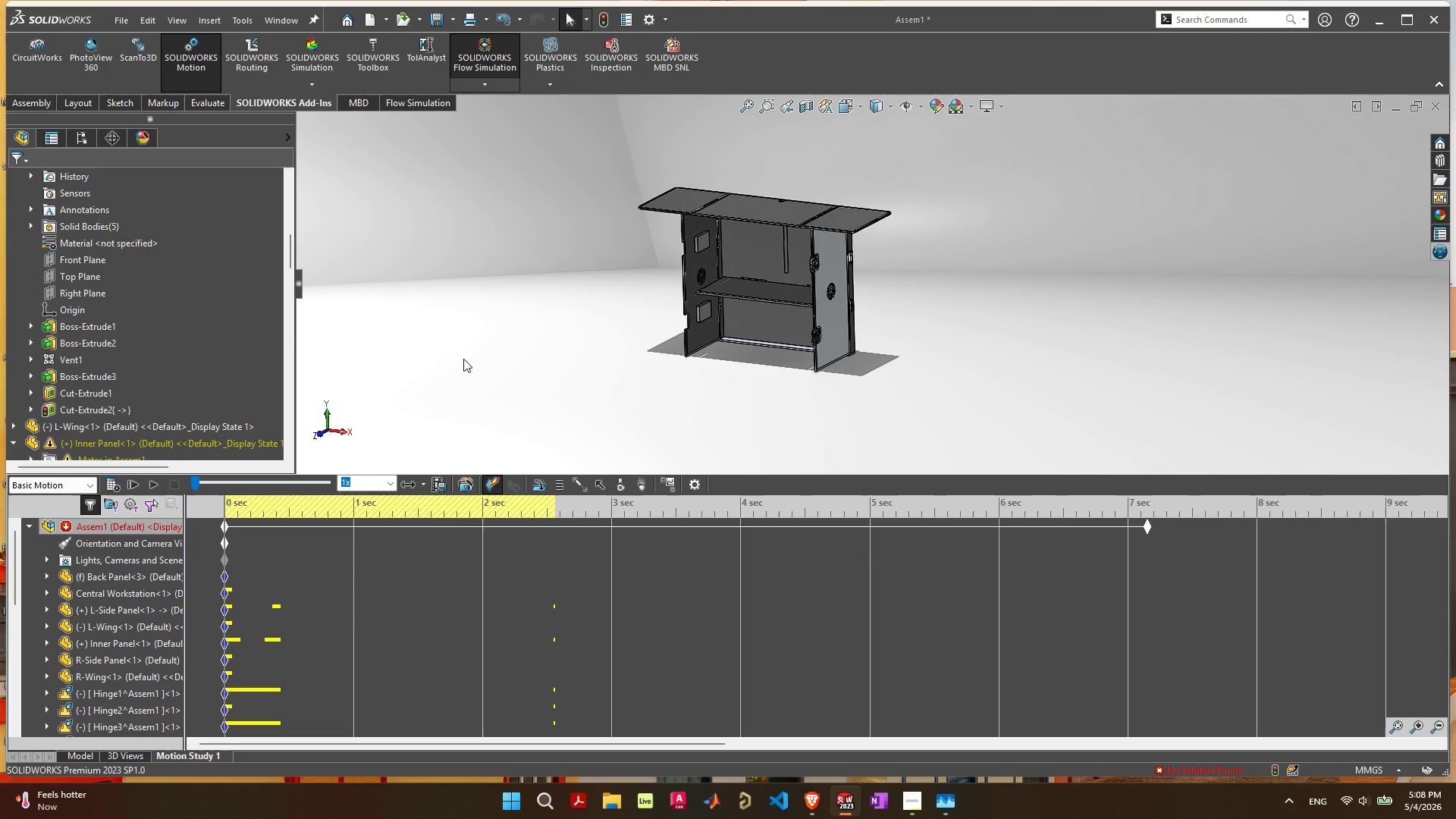 
left_click([469, 353])
 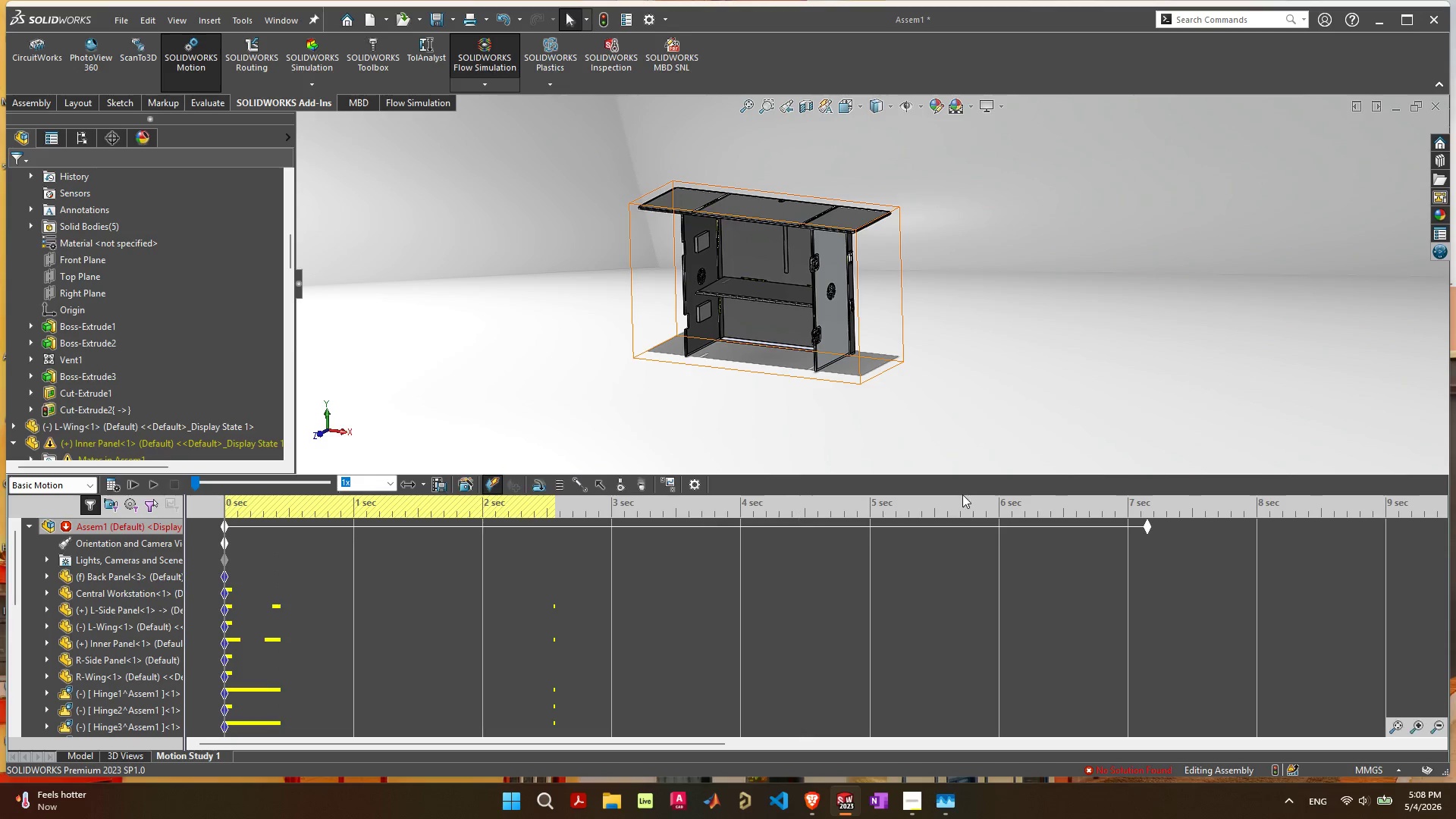 
scroll: coordinate [1029, 571], scroll_direction: up, amount: 2.0
 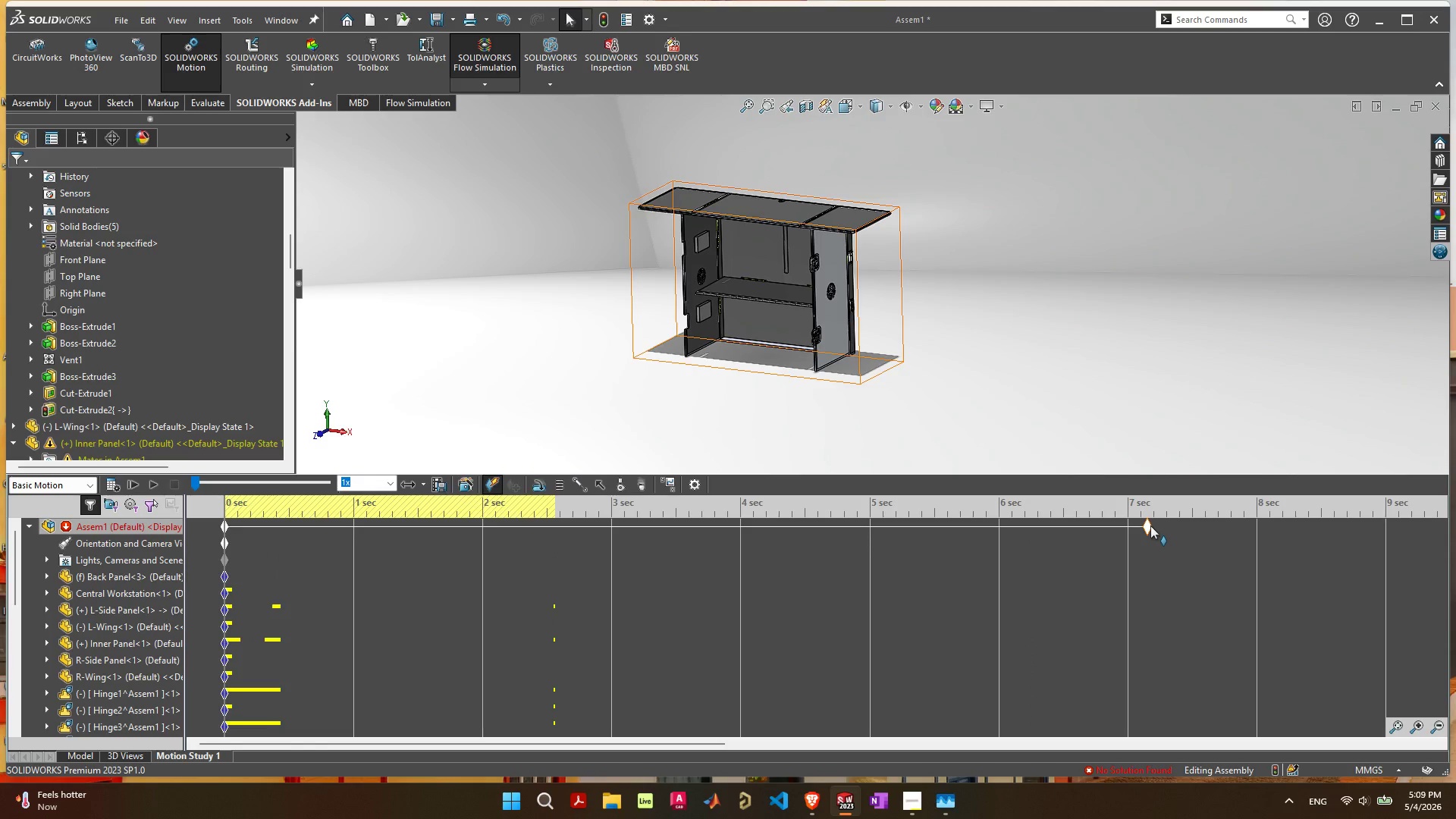 
left_click_drag(start_coordinate=[1150, 526], to_coordinate=[1451, 538])
 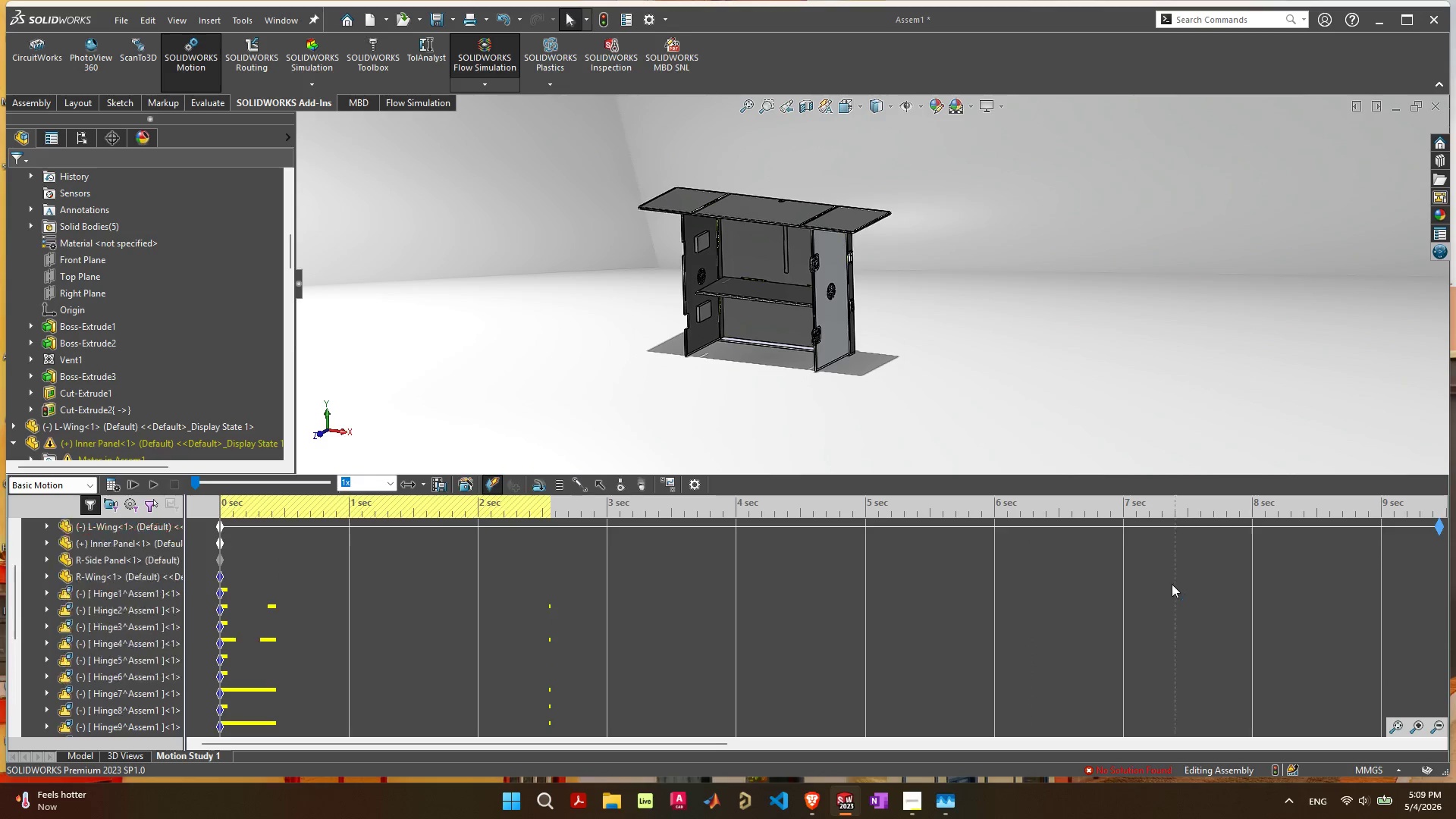 
scroll: coordinate [579, 571], scroll_direction: down, amount: 9.0
 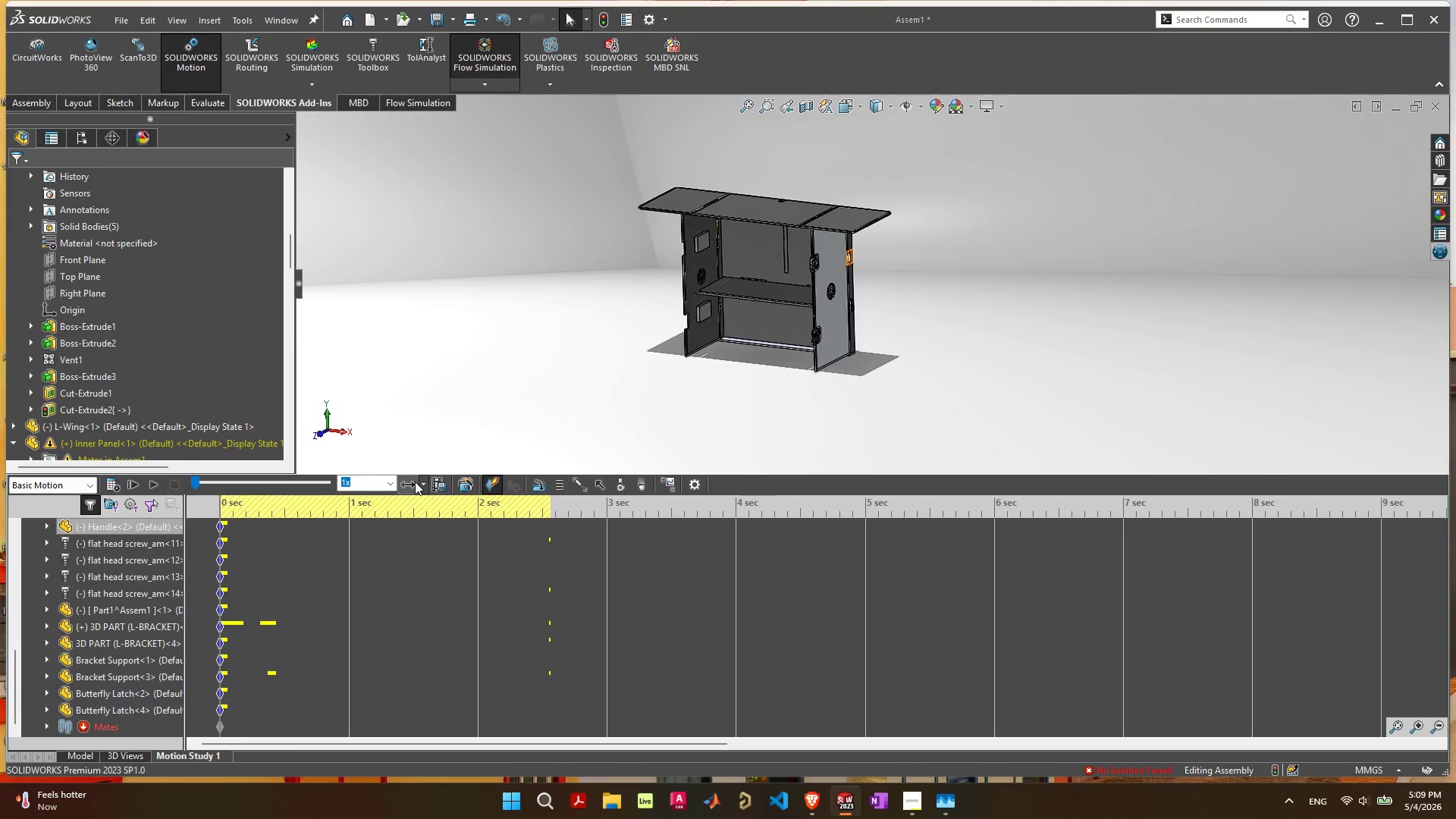 
left_click([415, 482])
 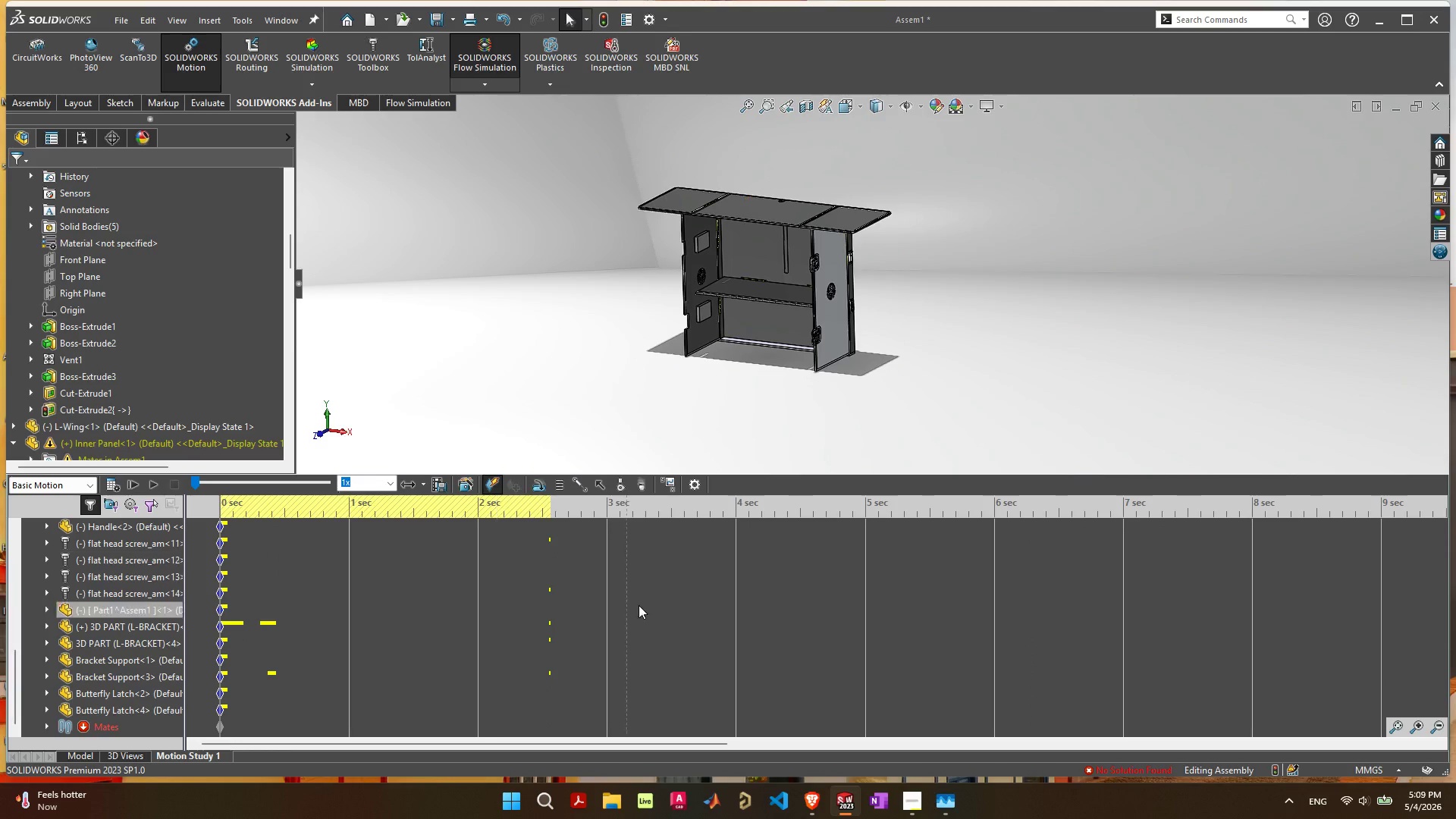 
scroll: coordinate [1032, 624], scroll_direction: up, amount: 10.0
 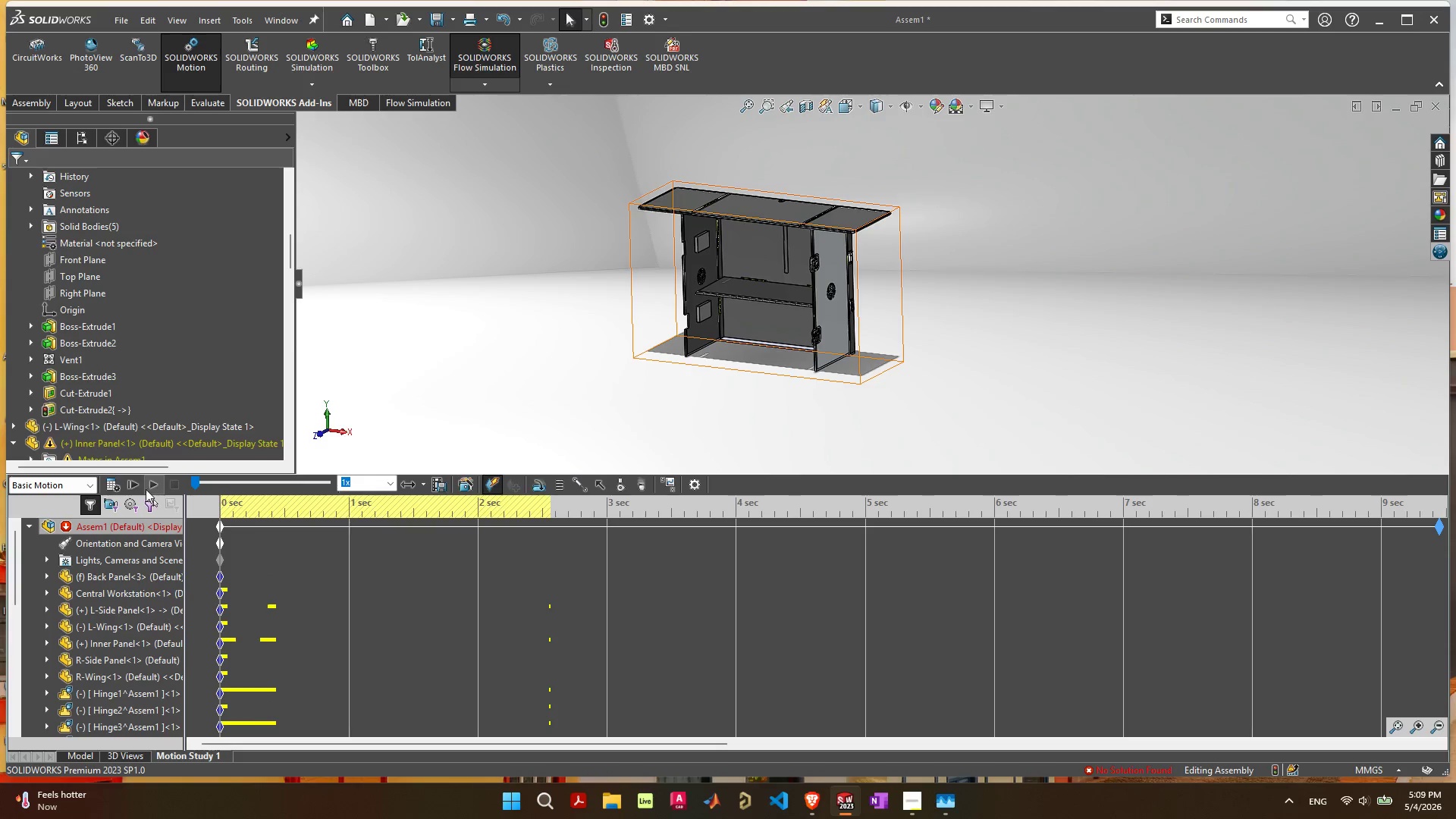 
left_click([143, 487])
 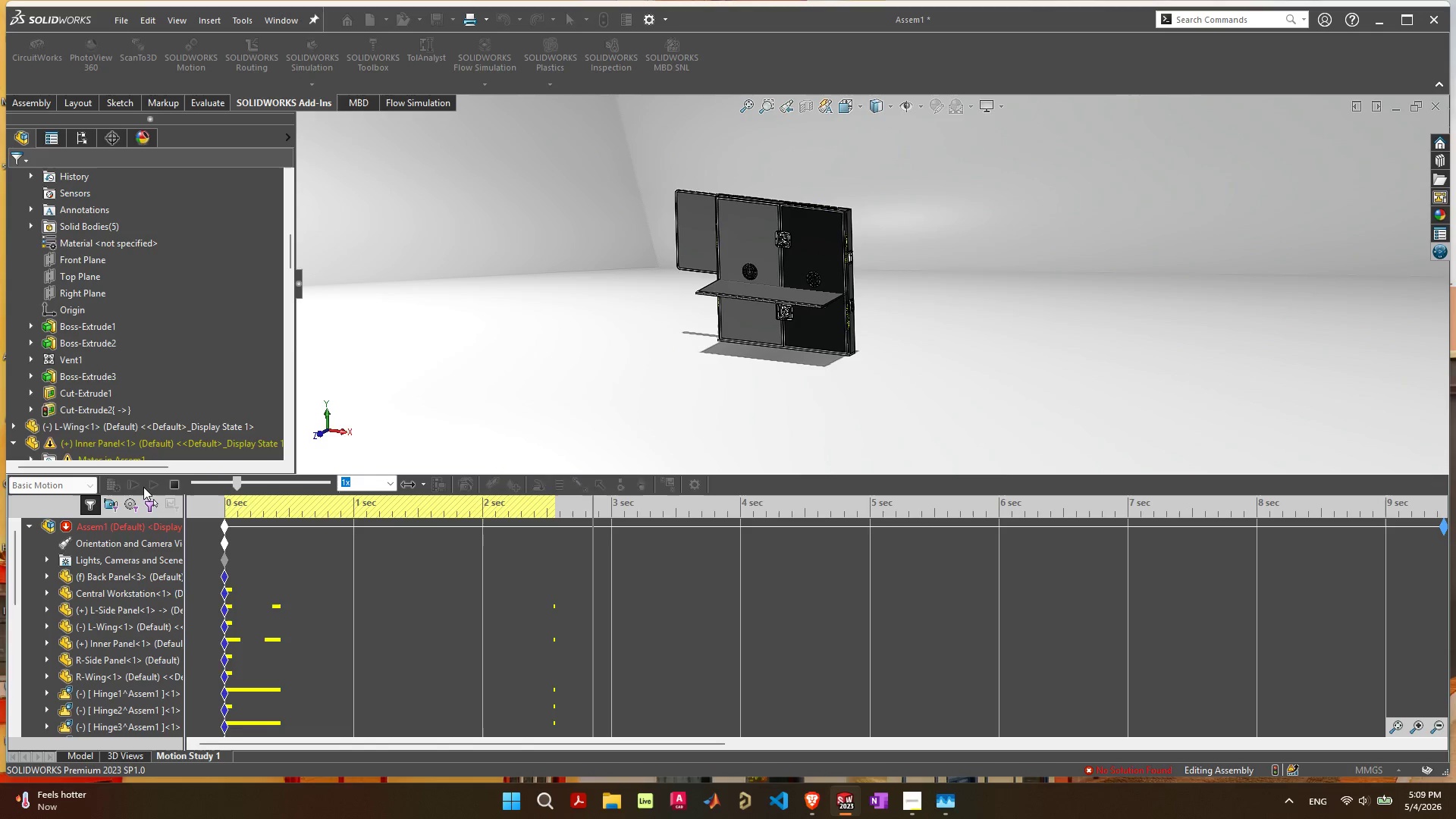 
wait(8.42)
 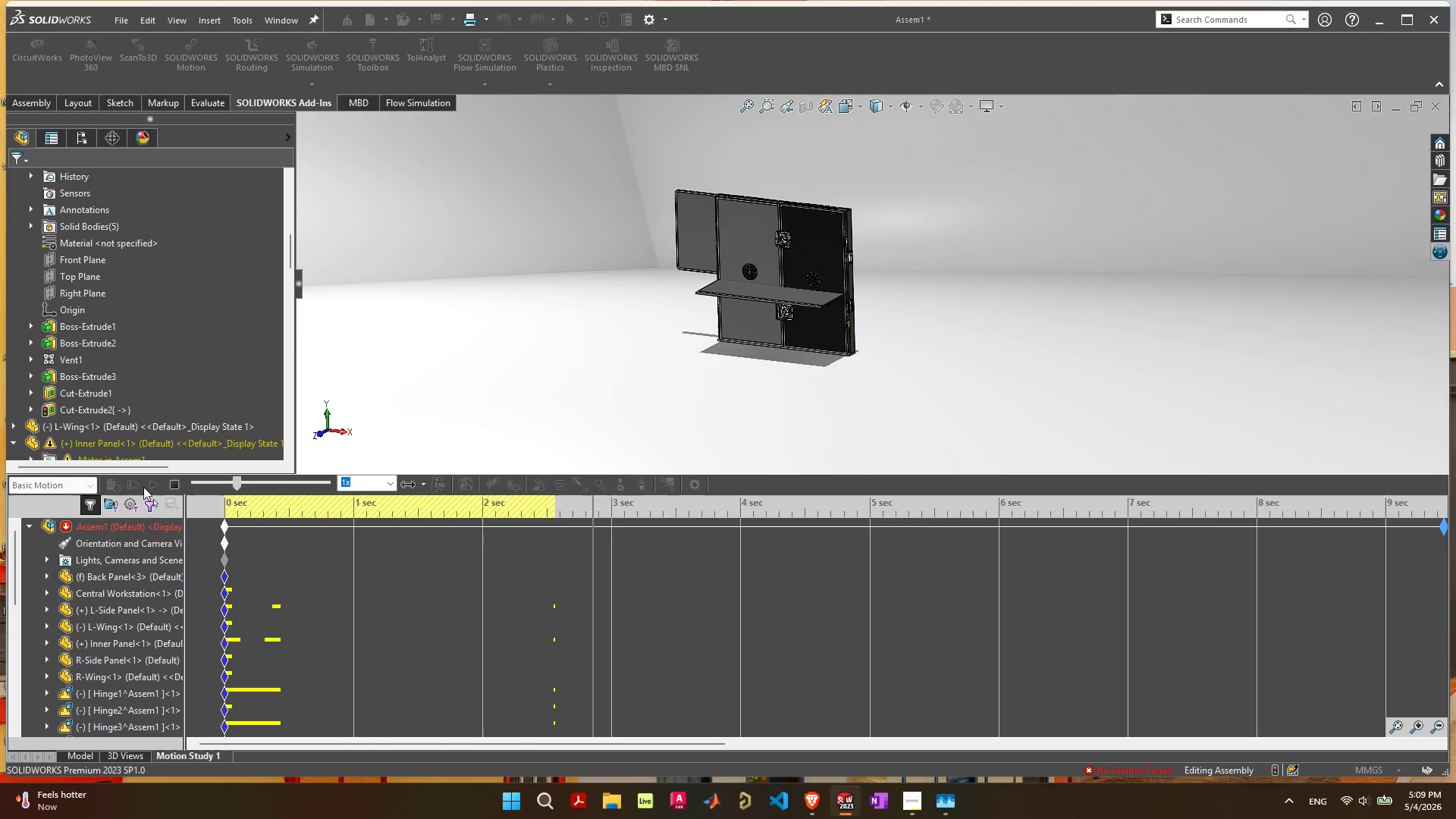 
left_click_drag(start_coordinate=[307, 574], to_coordinate=[221, 646])
 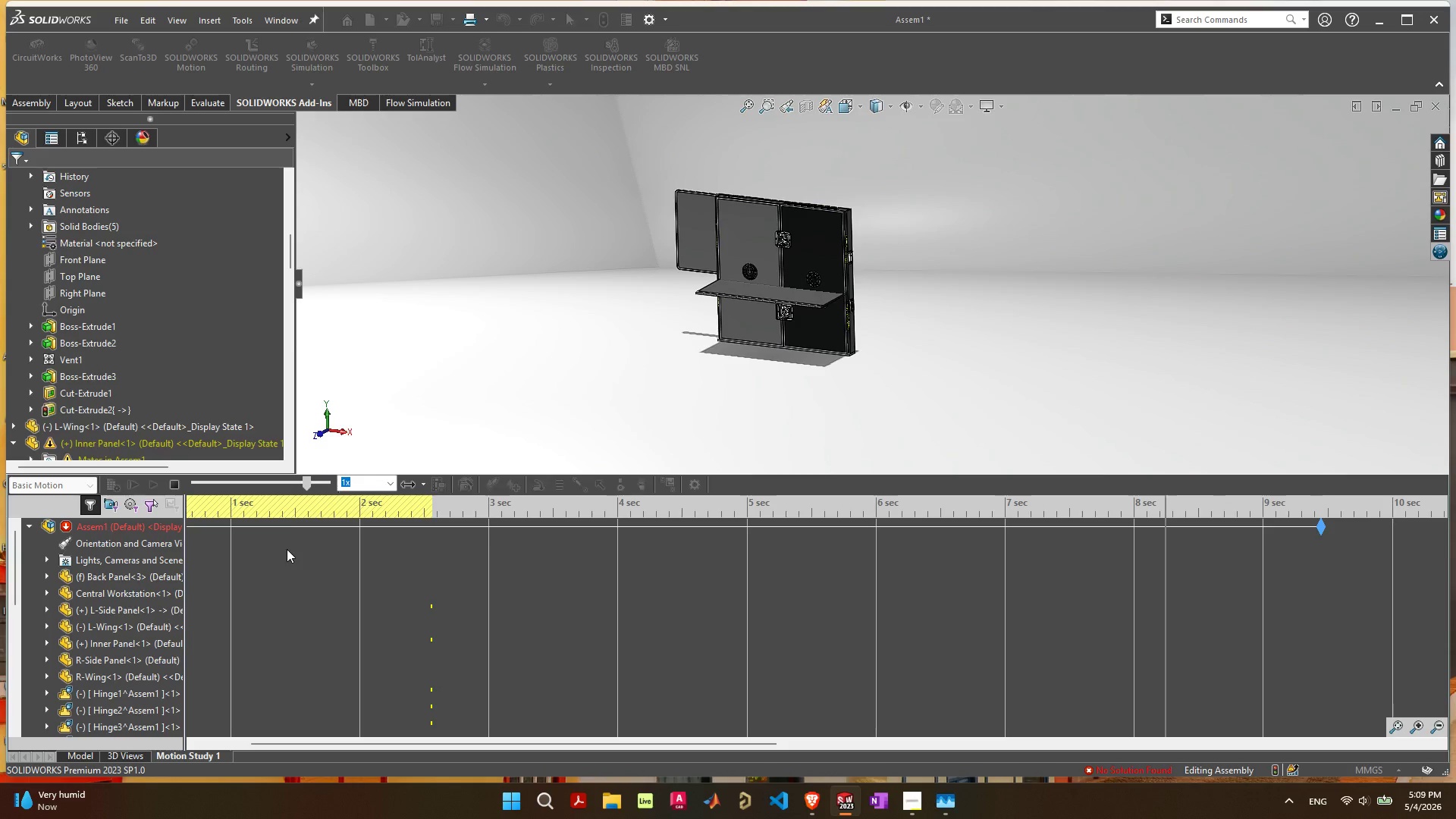 
left_click([177, 484])
 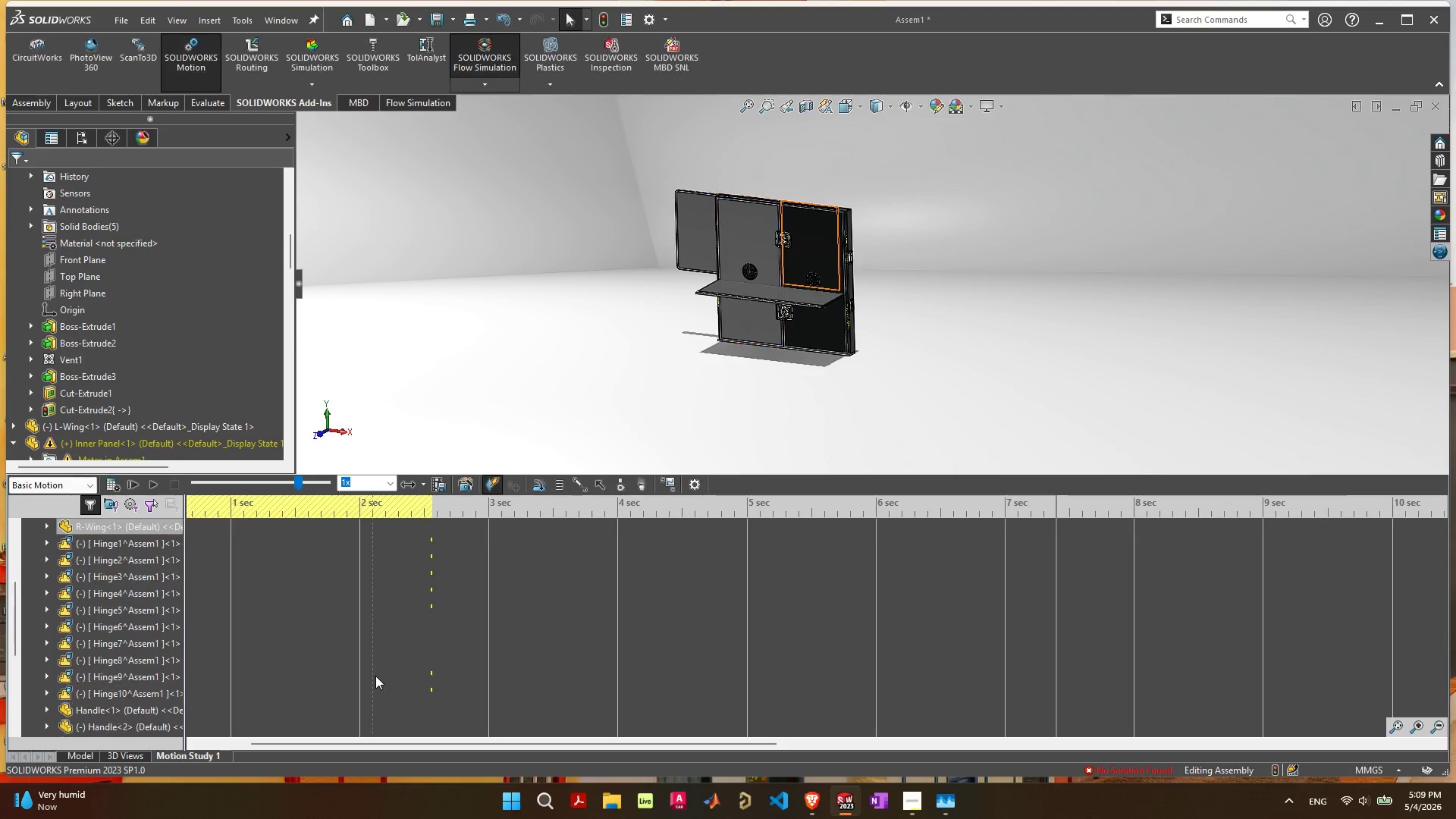 
scroll: coordinate [375, 676], scroll_direction: down, amount: 7.0
 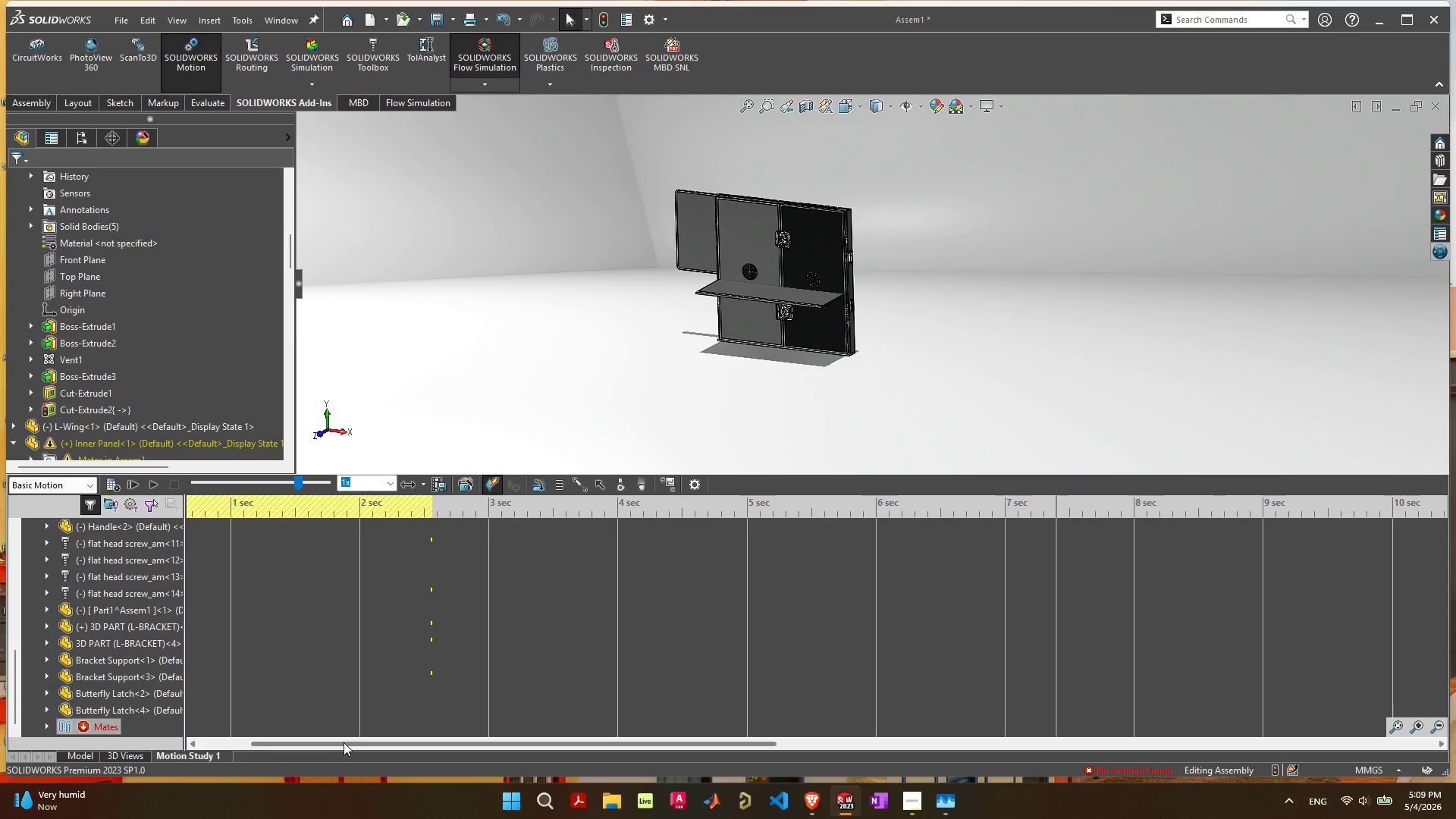 
left_click_drag(start_coordinate=[344, 742], to_coordinate=[173, 746])
 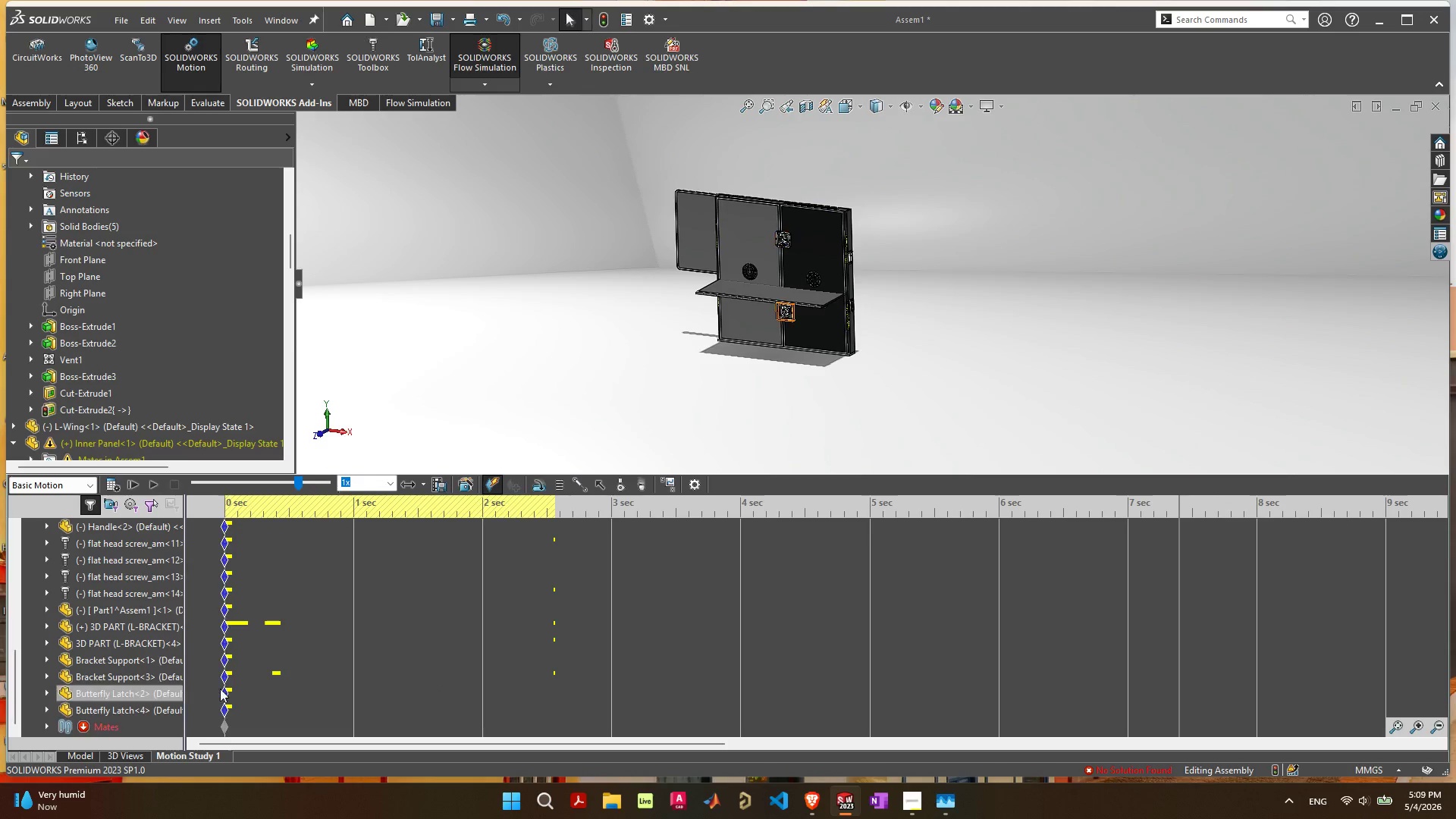 
mouse_move([230, 690])
 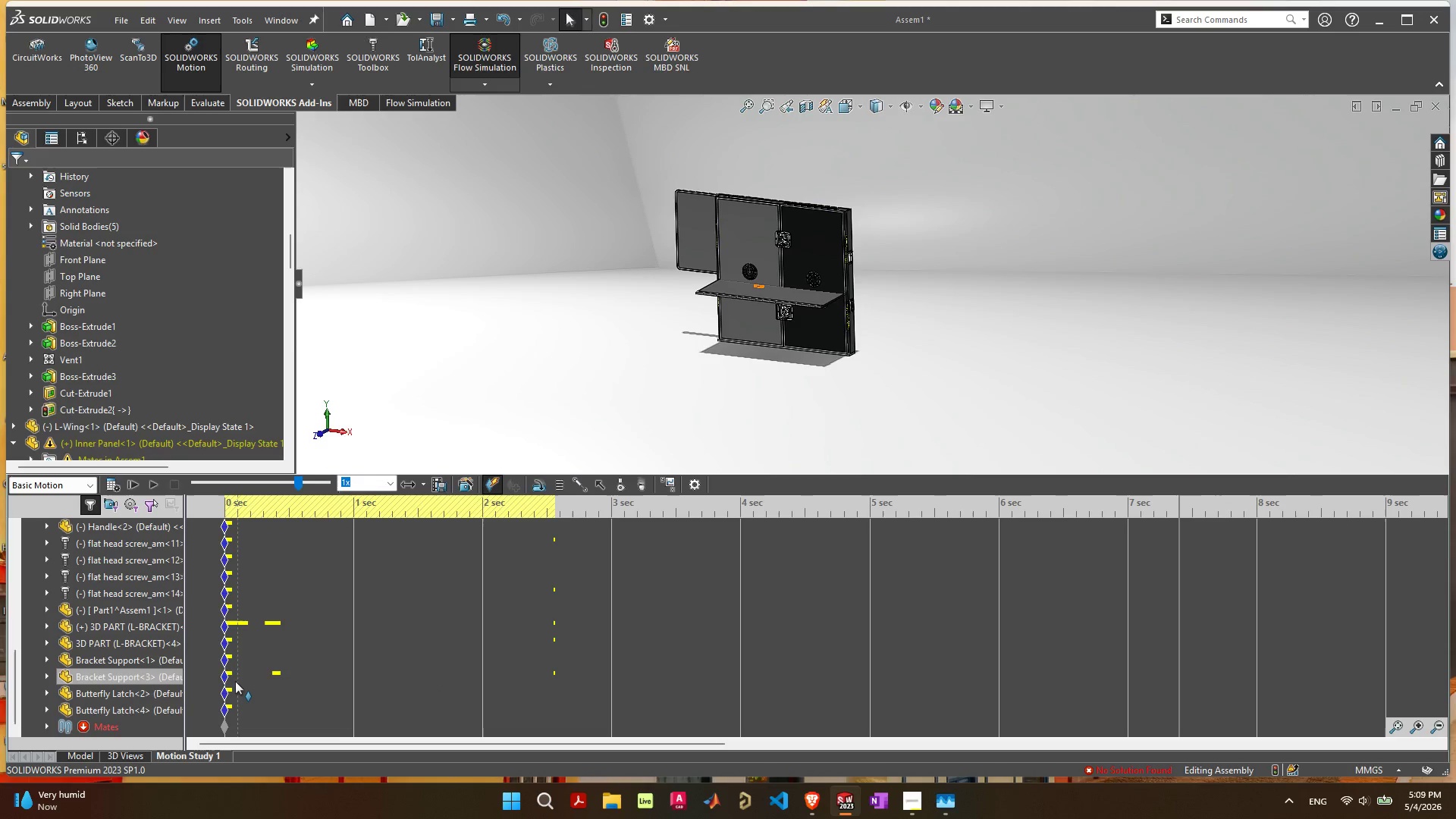 
scroll: coordinate [224, 672], scroll_direction: up, amount: 11.0
 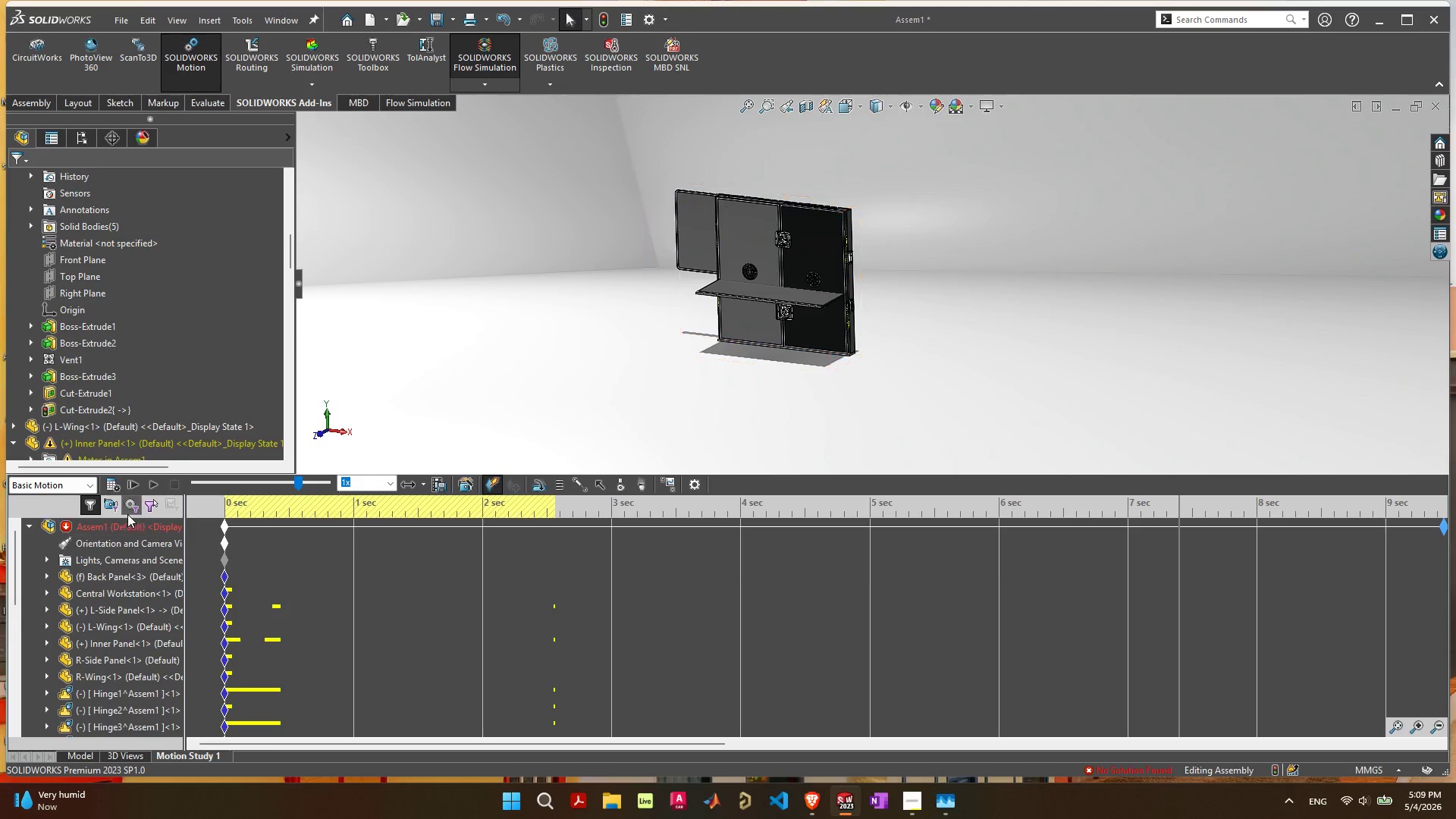 
left_click([111, 504])
 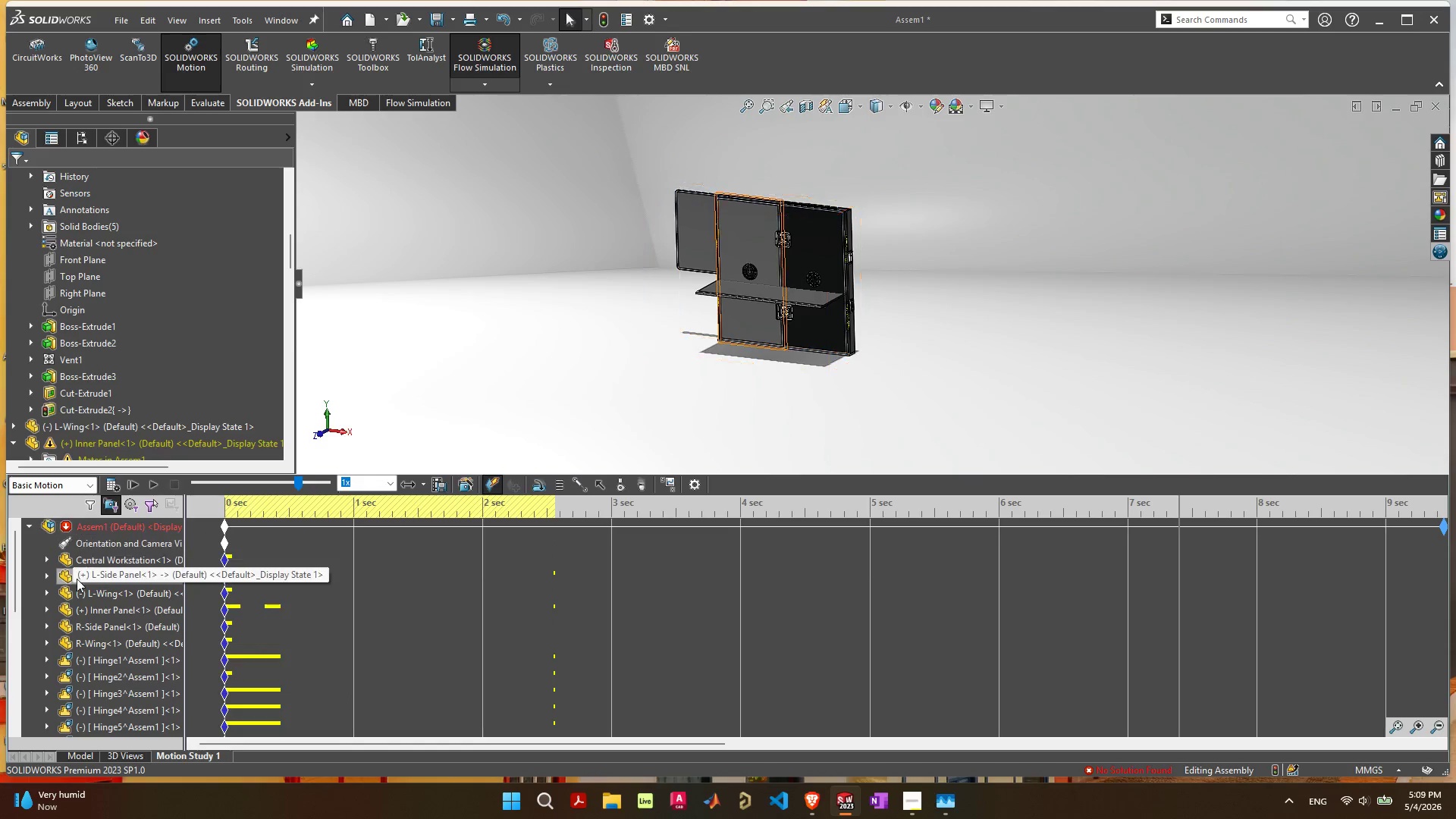 
mouse_move([87, 576])
 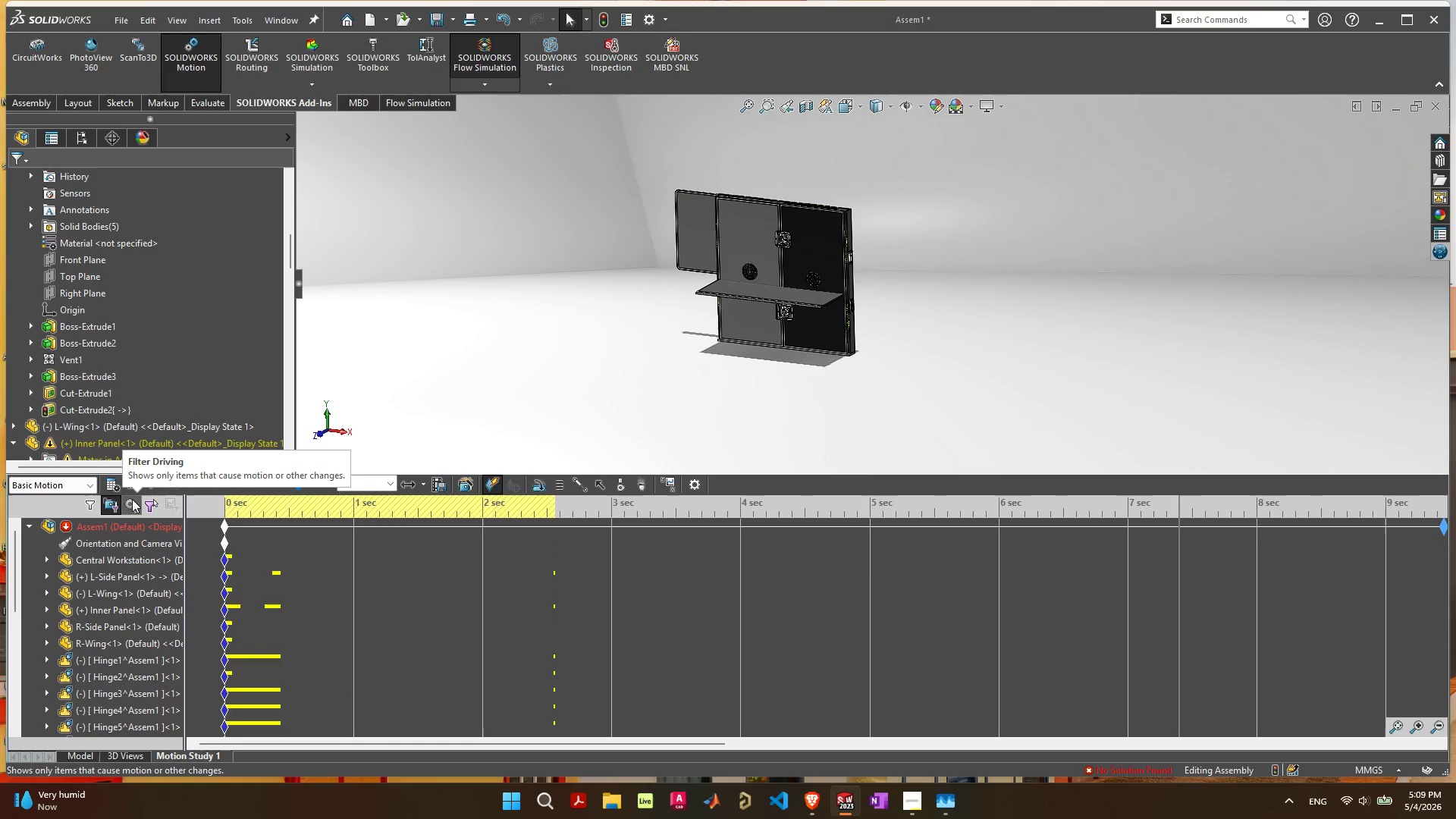 
left_click([132, 499])
 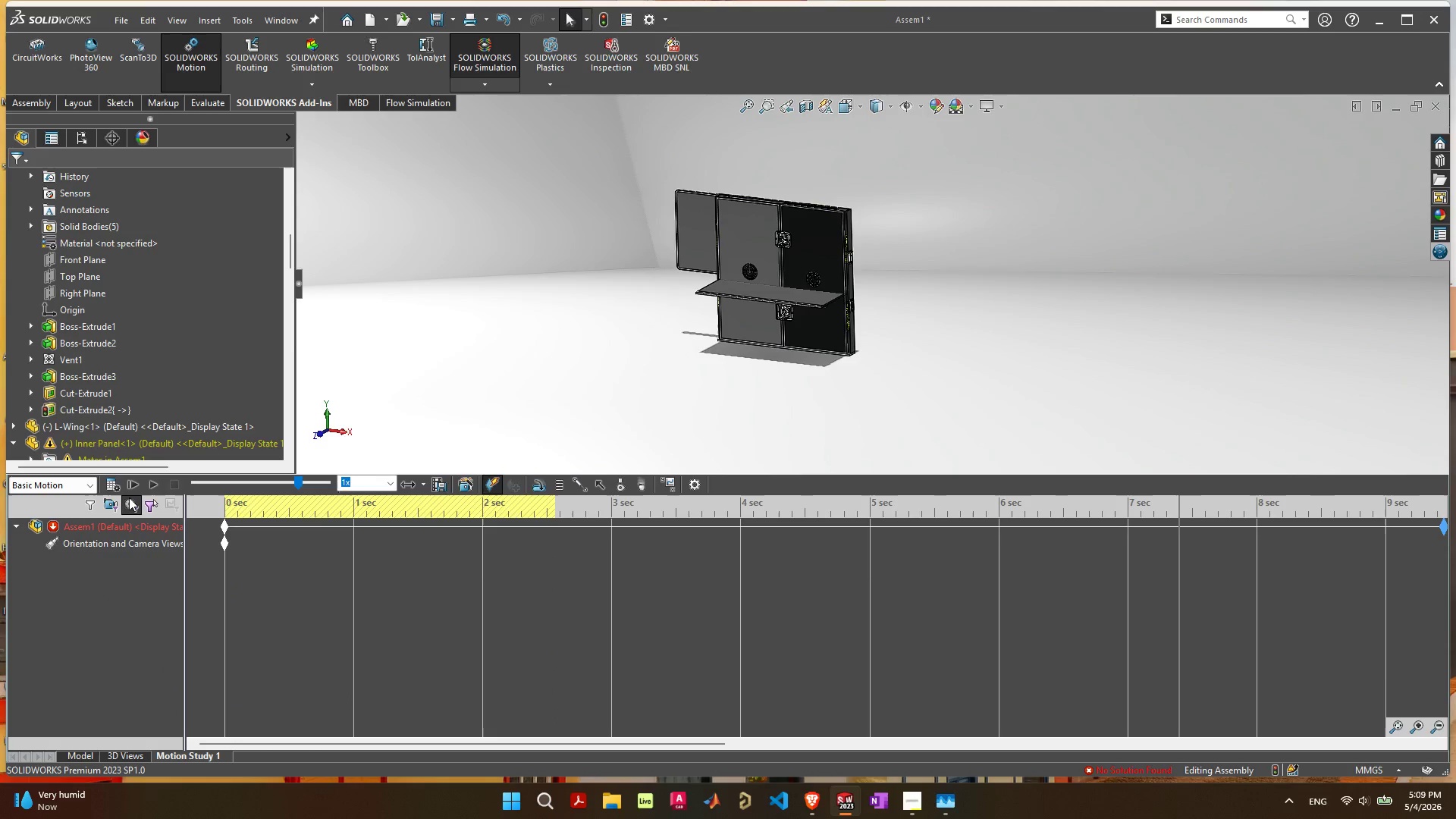 
left_click([117, 504])
 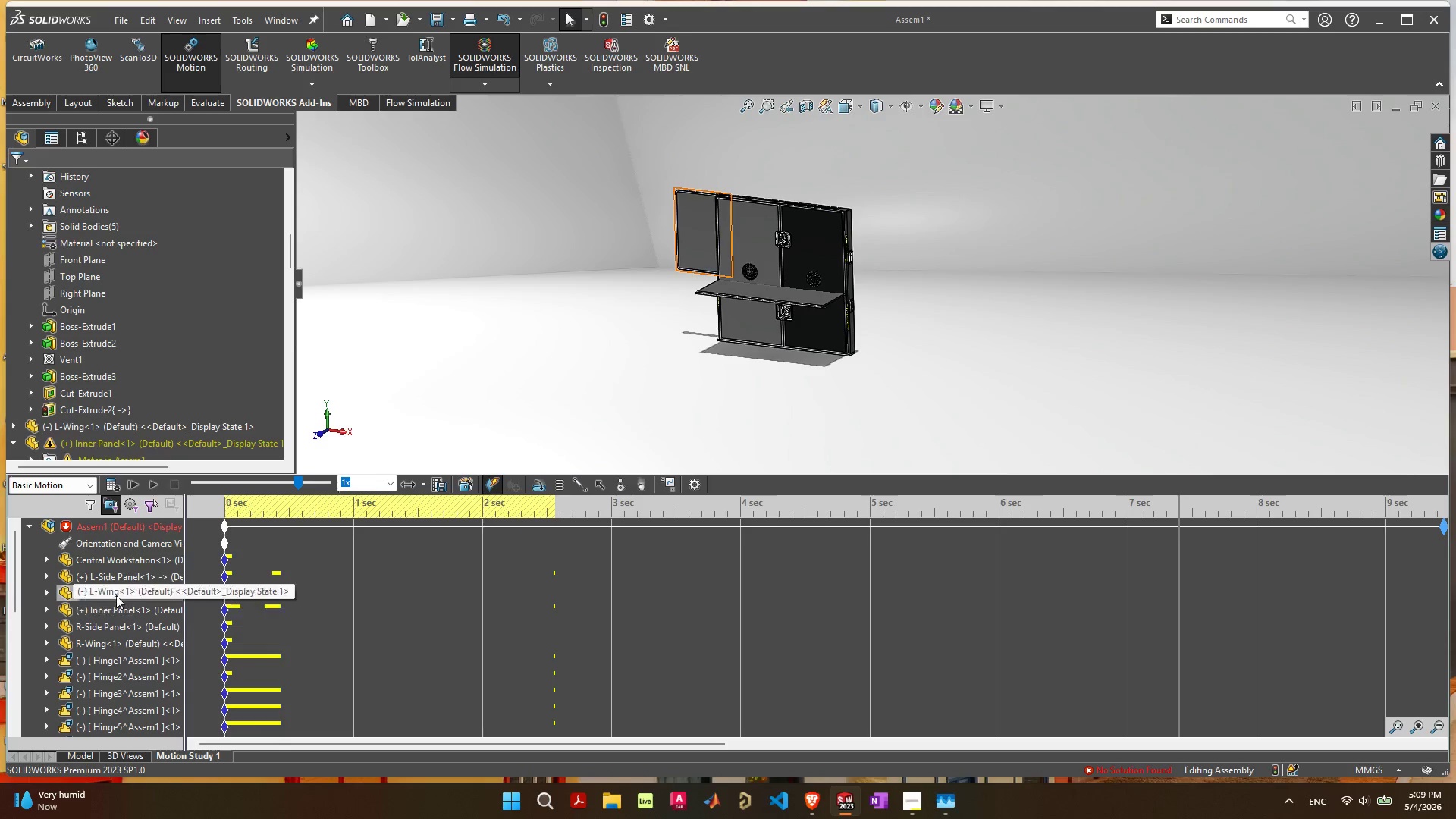 
scroll: coordinate [108, 629], scroll_direction: down, amount: 6.0
 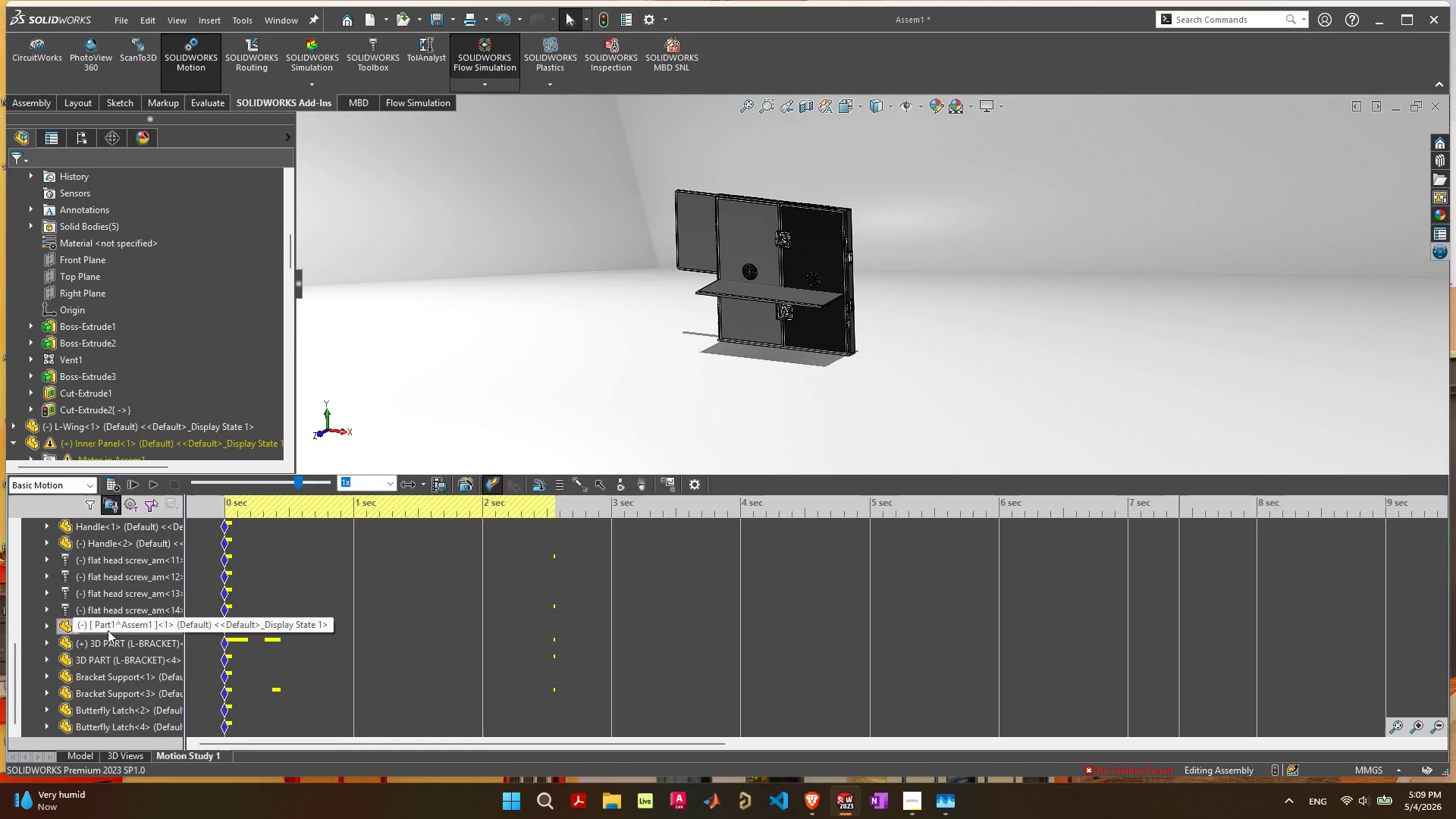 
left_click([108, 631])
 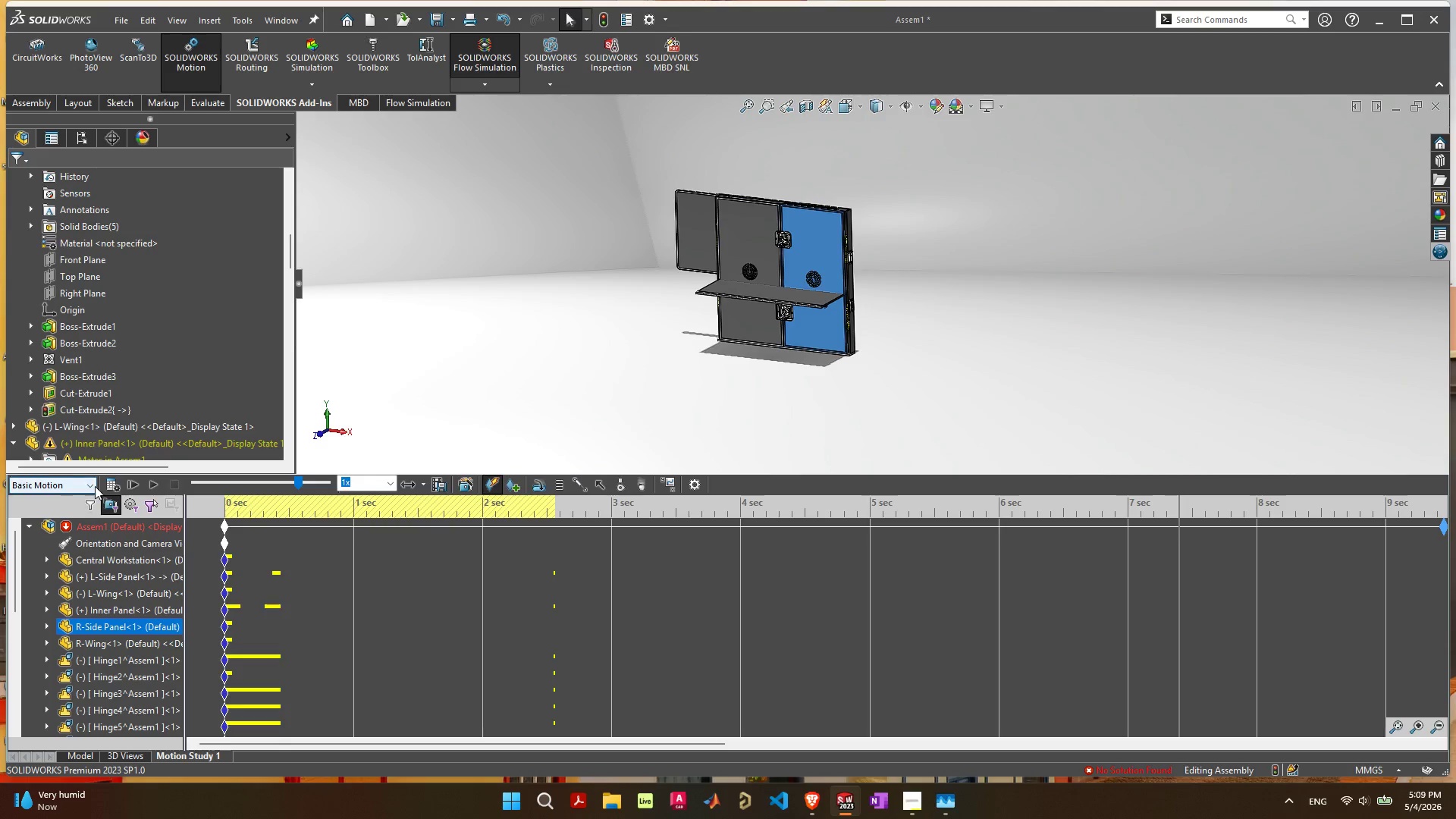 
scroll: coordinate [108, 631], scroll_direction: up, amount: 10.0
 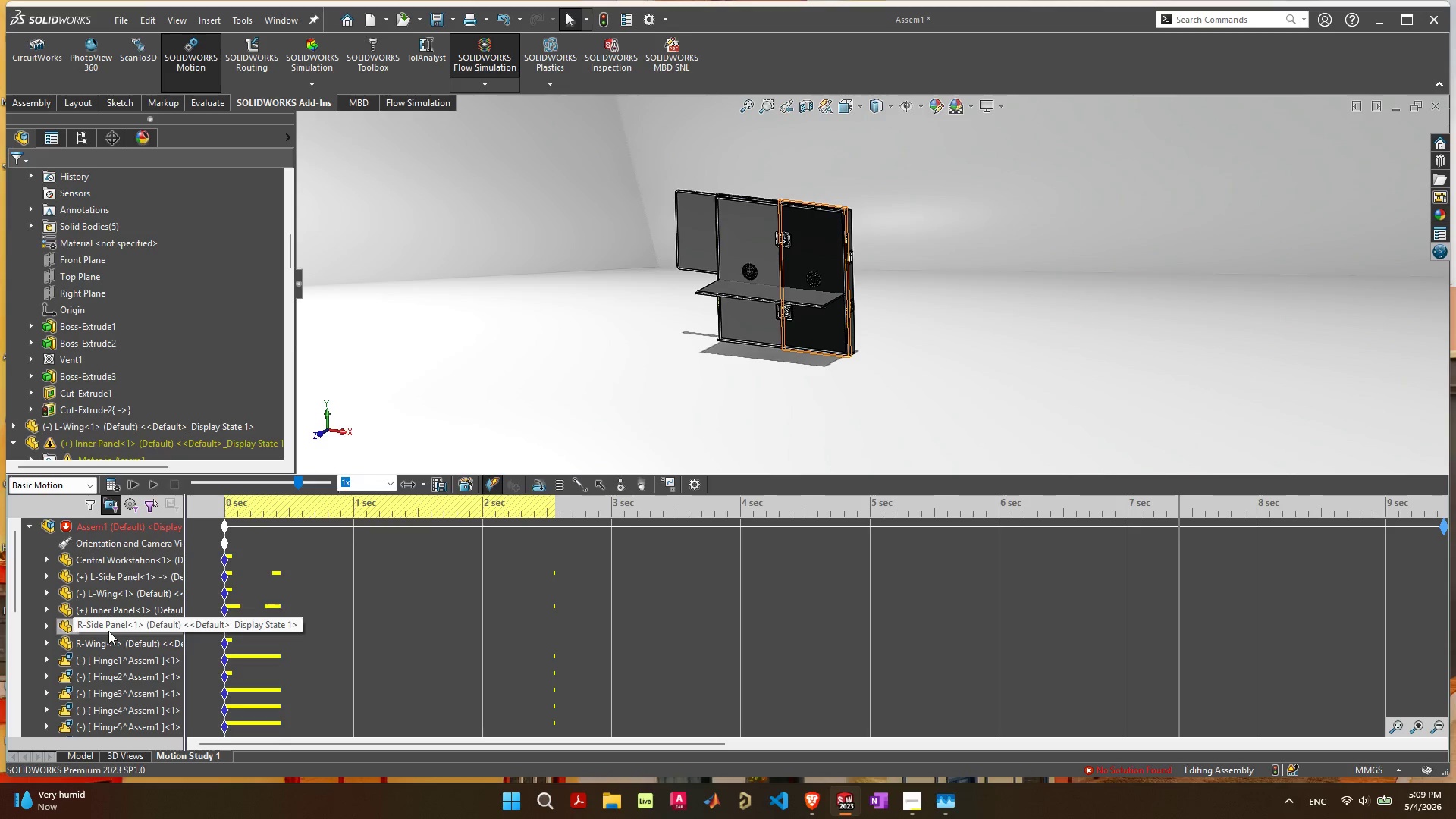 
left_click([94, 485])
 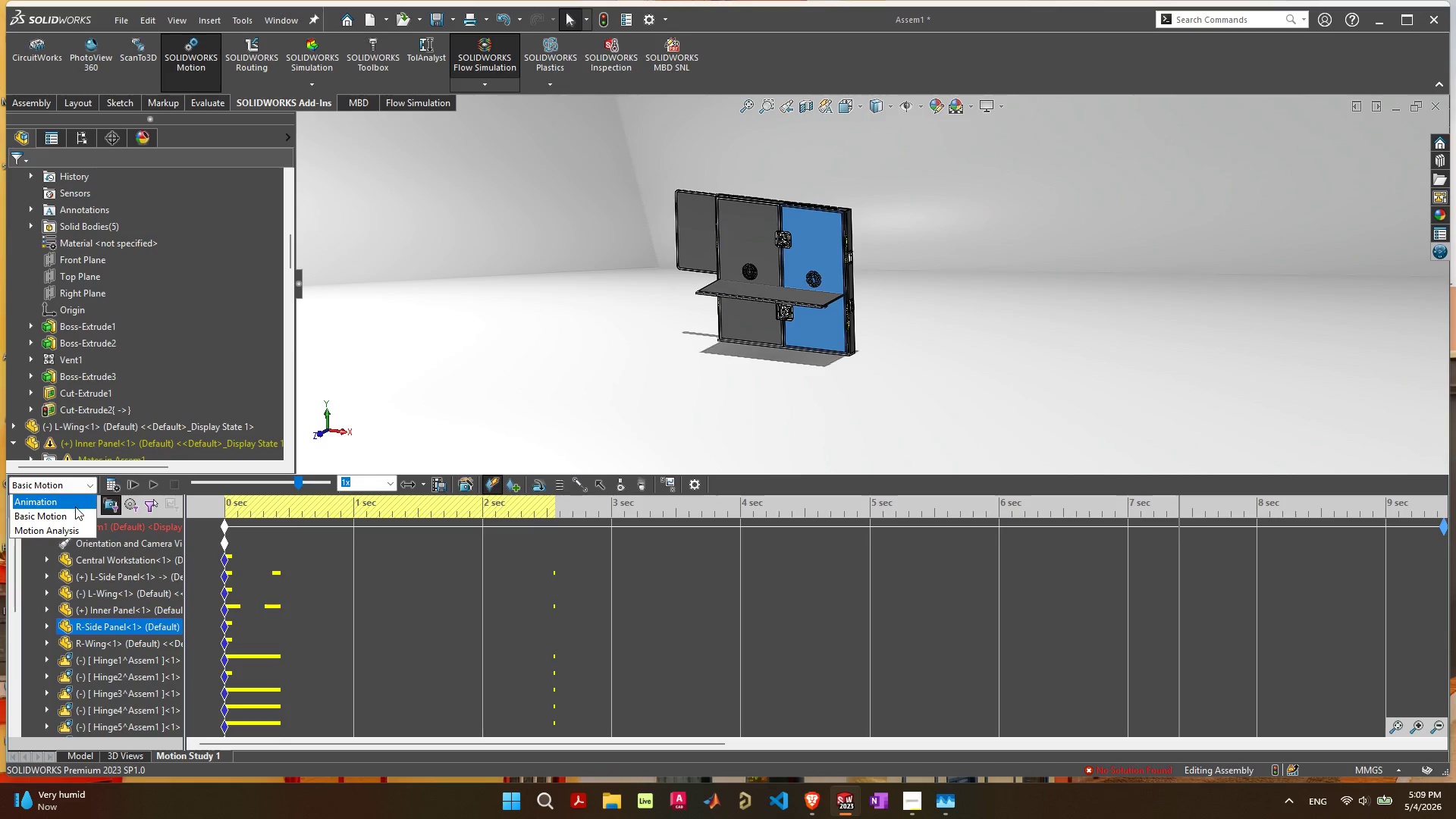 
left_click([75, 507])
 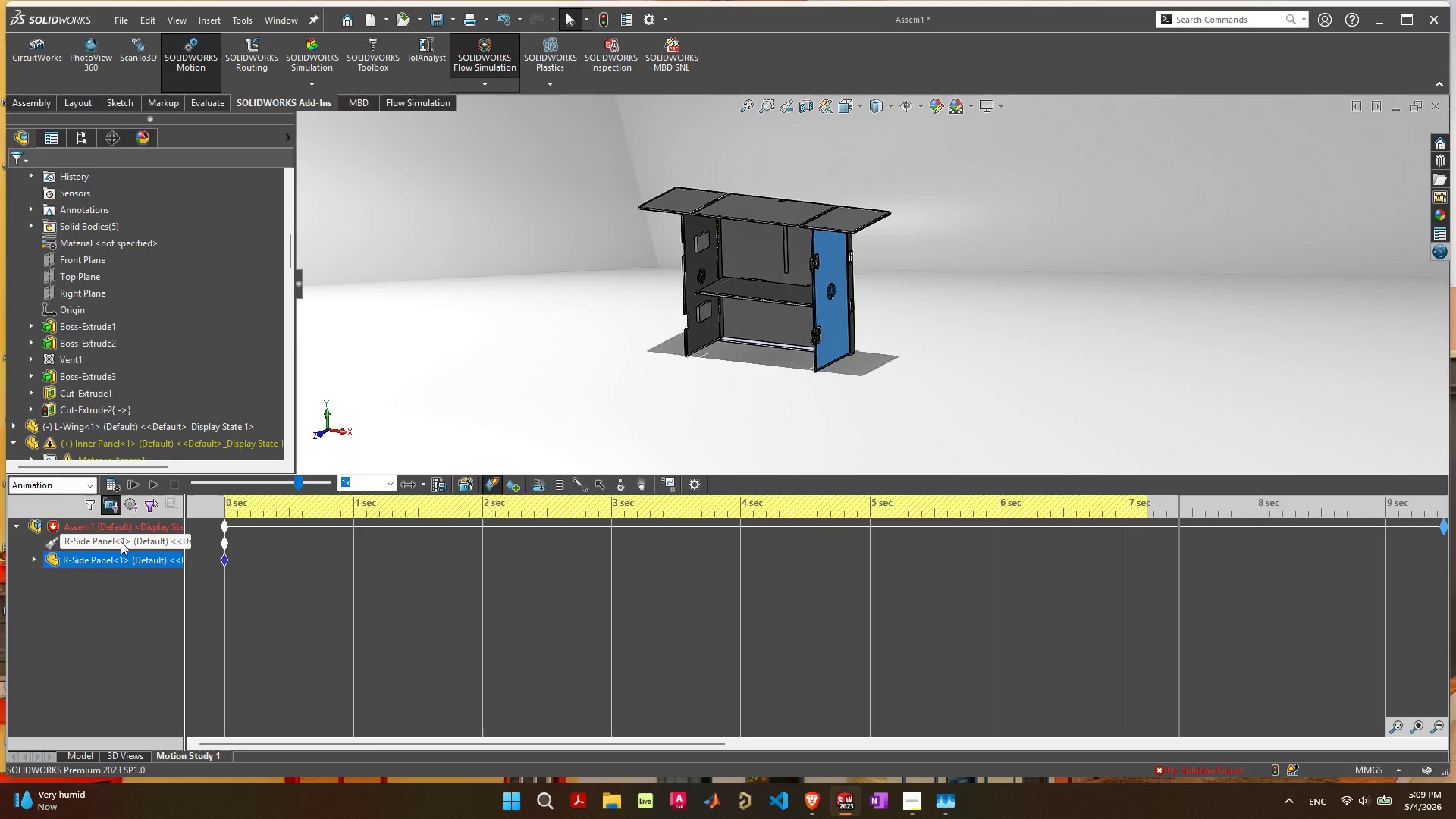 
left_click([90, 503])
 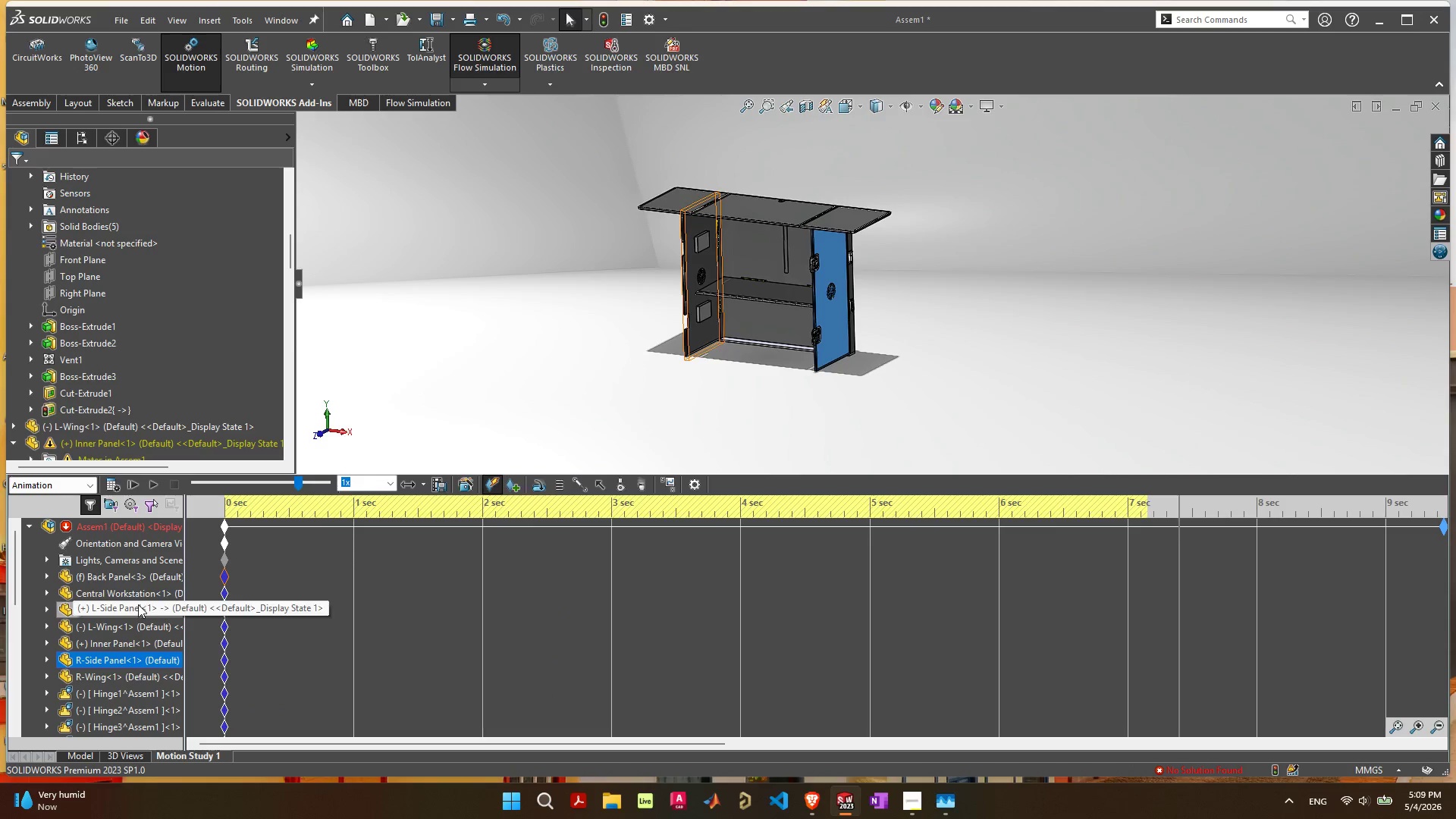 
left_click([673, 202])
 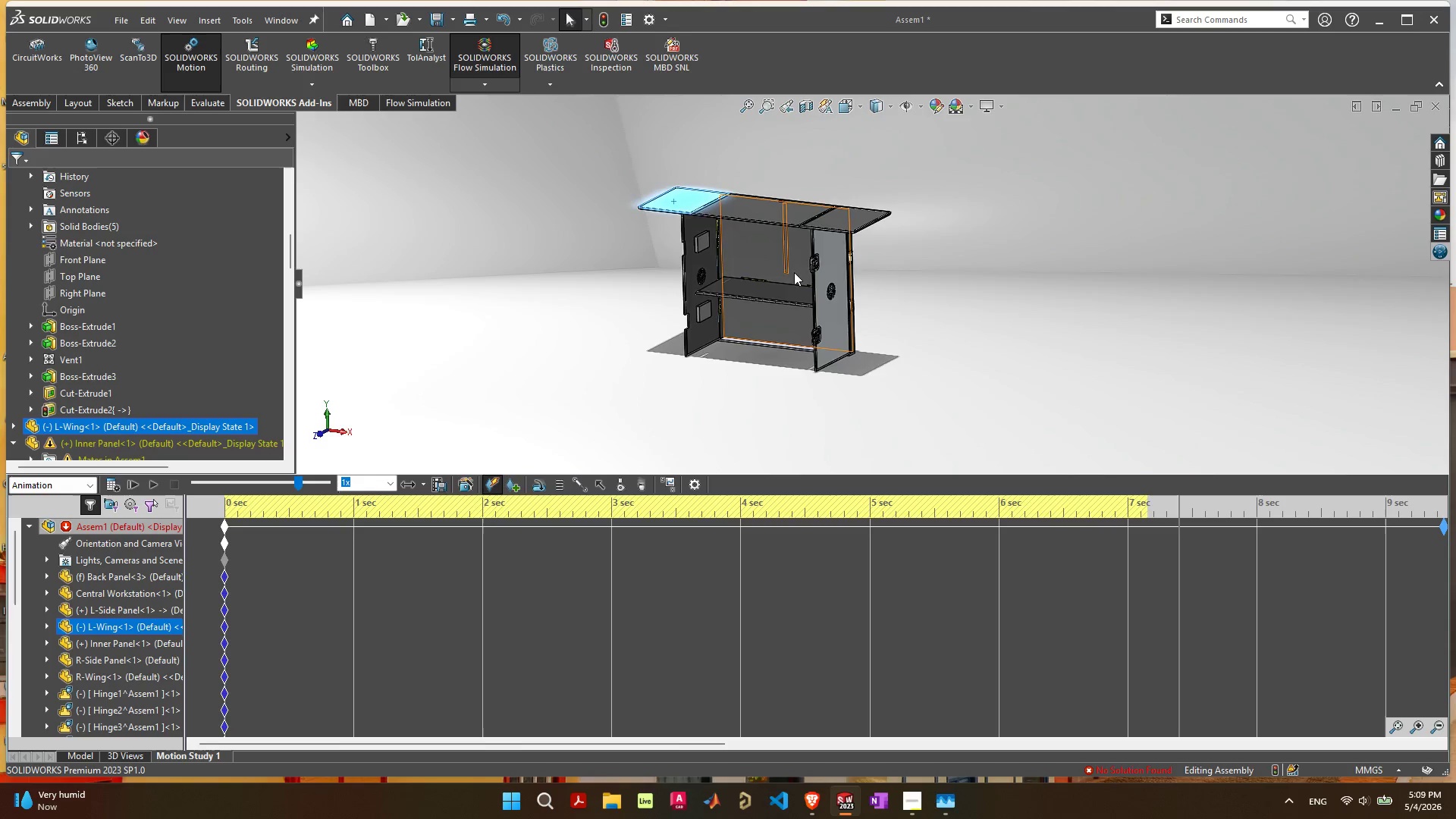 
scroll: coordinate [741, 203], scroll_direction: up, amount: 5.0
 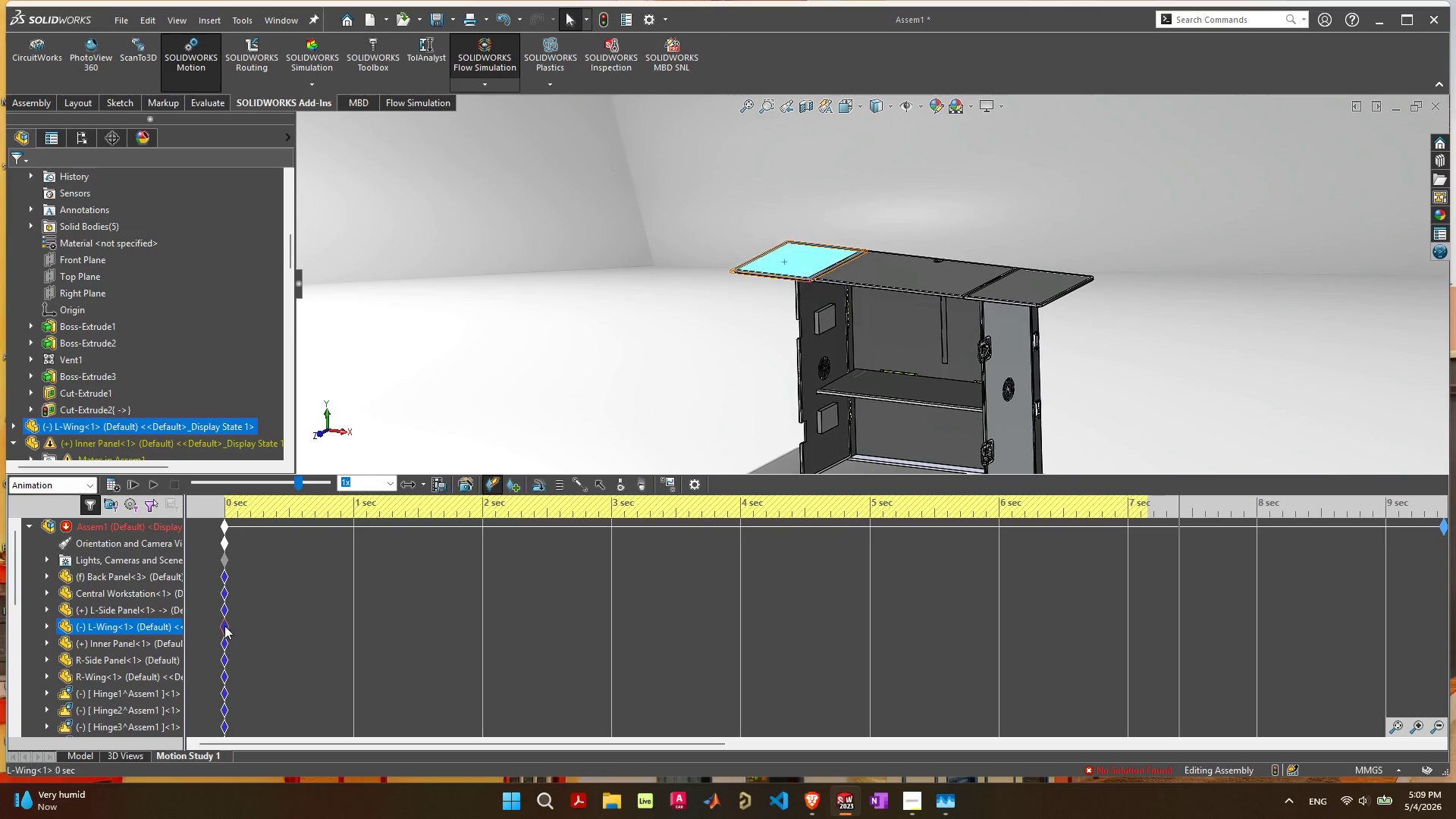 
left_click([224, 626])
 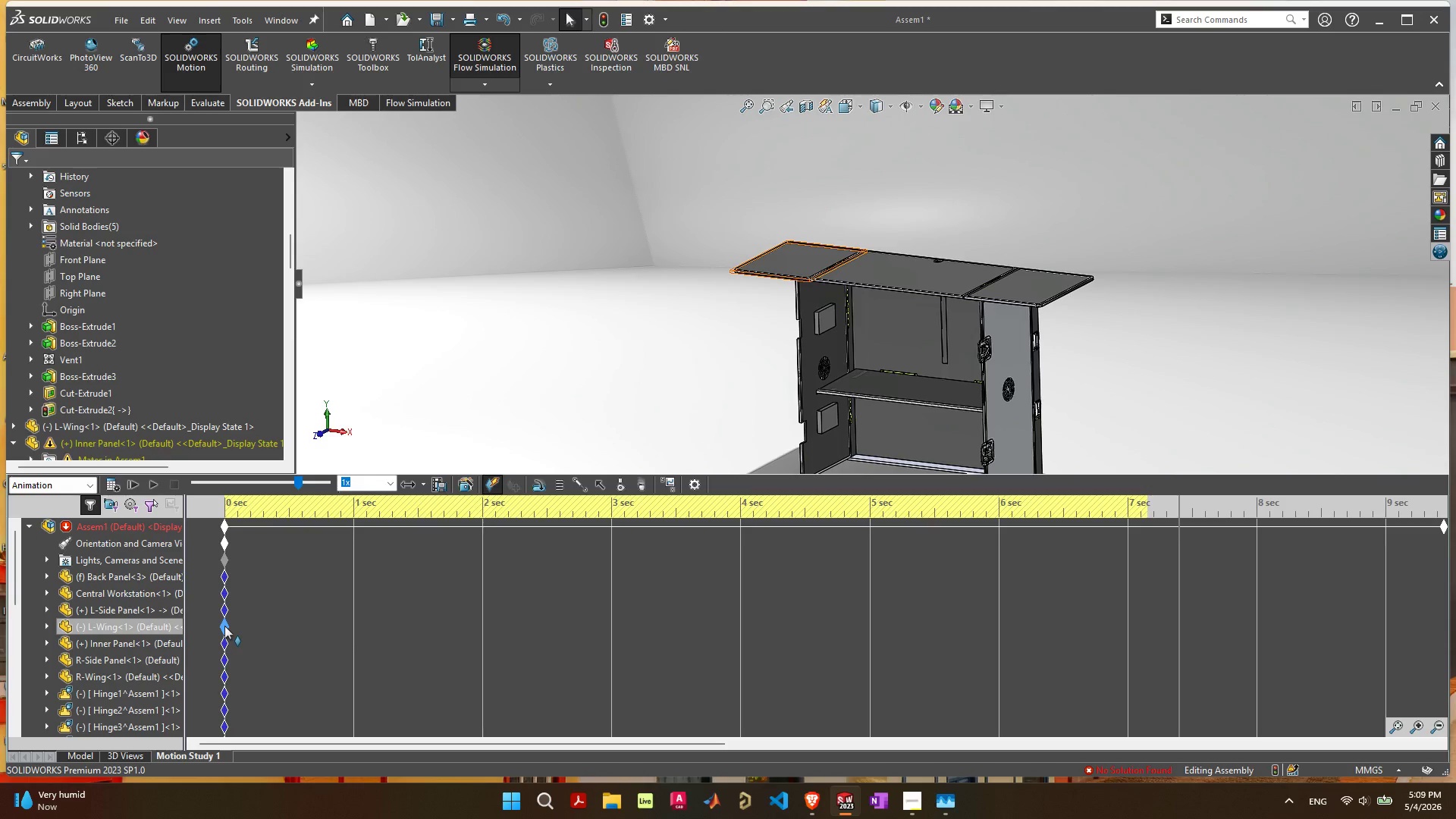 
right_click([224, 626])
 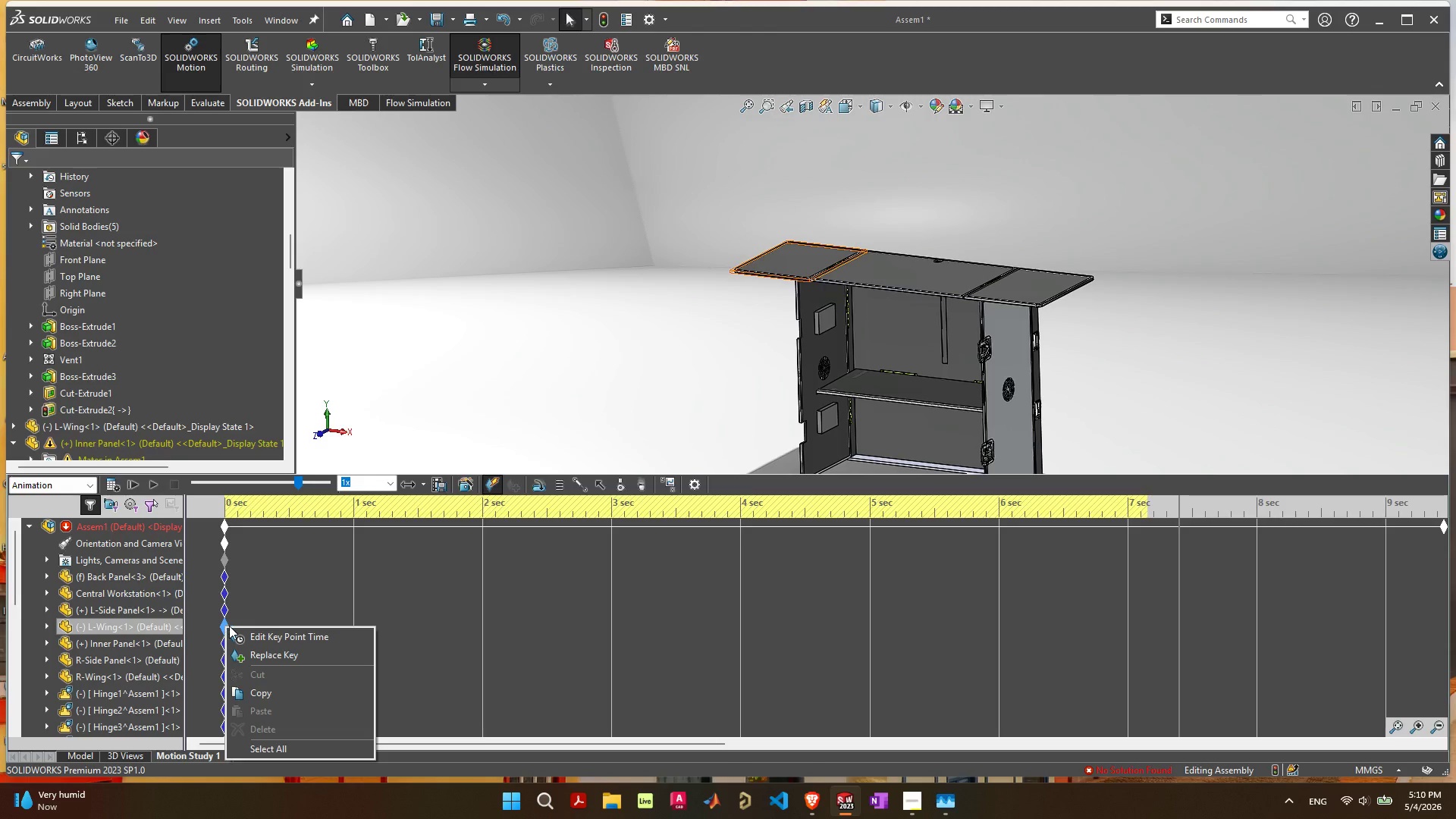 
left_click([263, 621])
 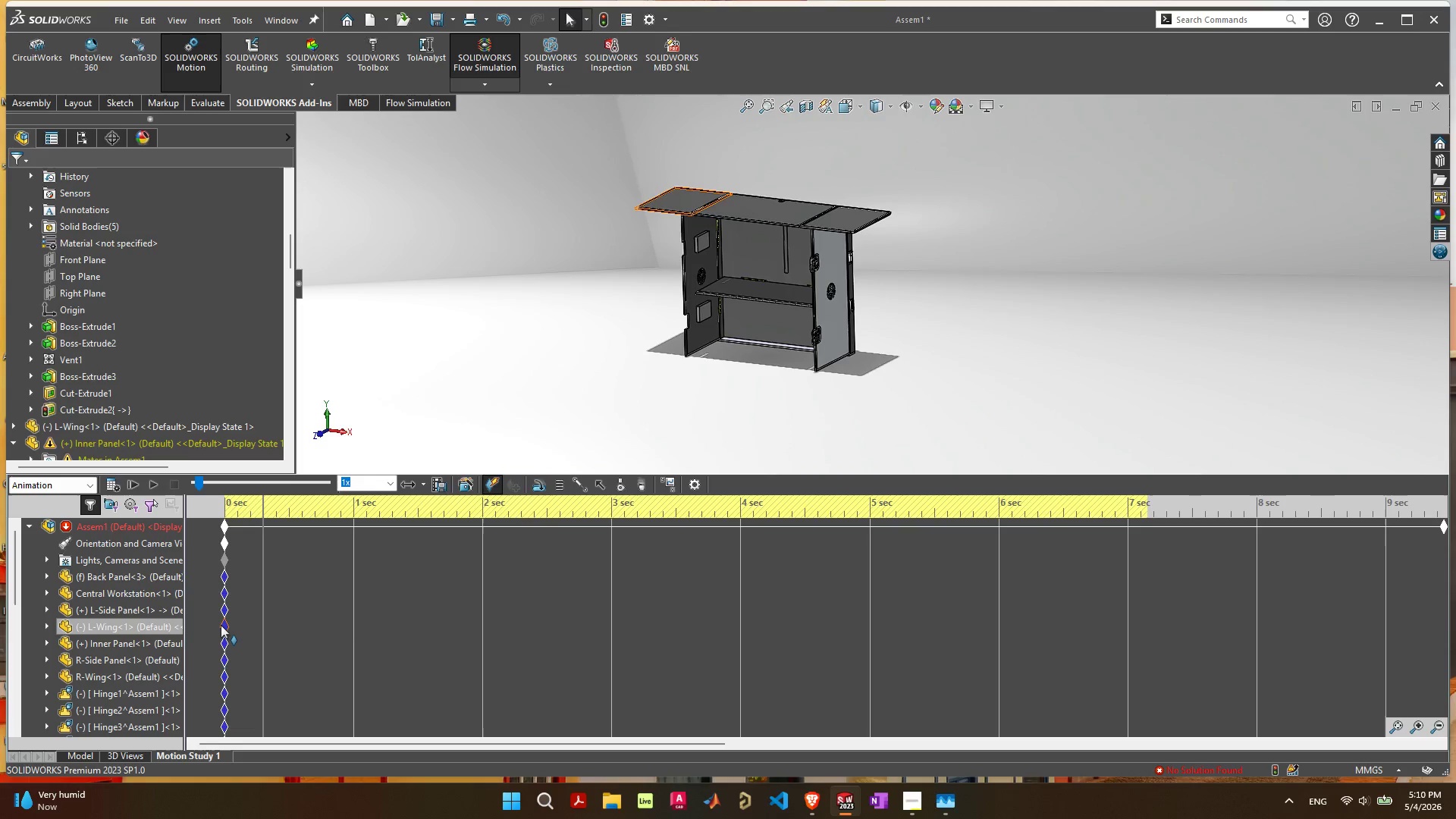 
right_click([221, 625])
 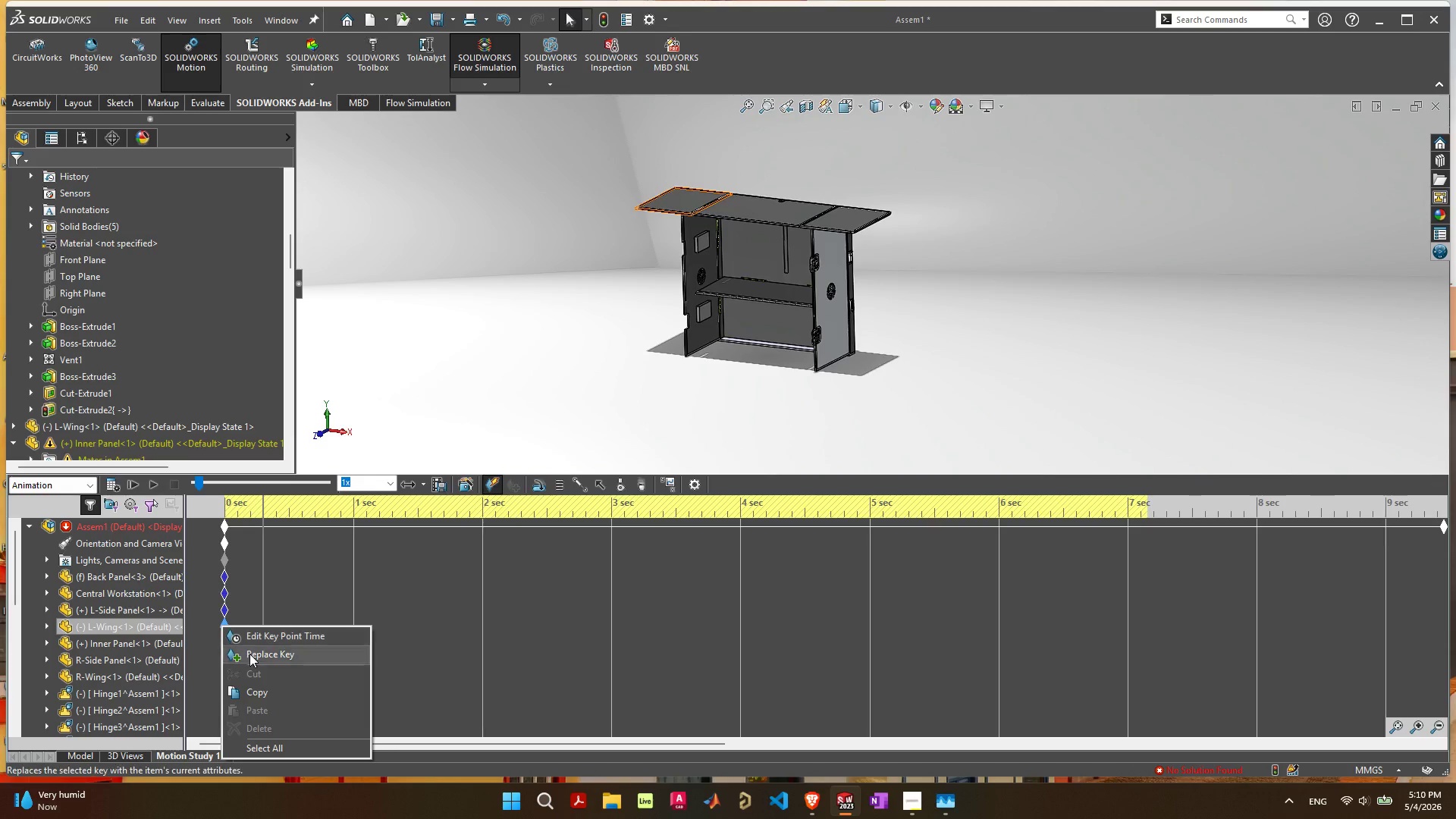 
left_click([249, 654])
 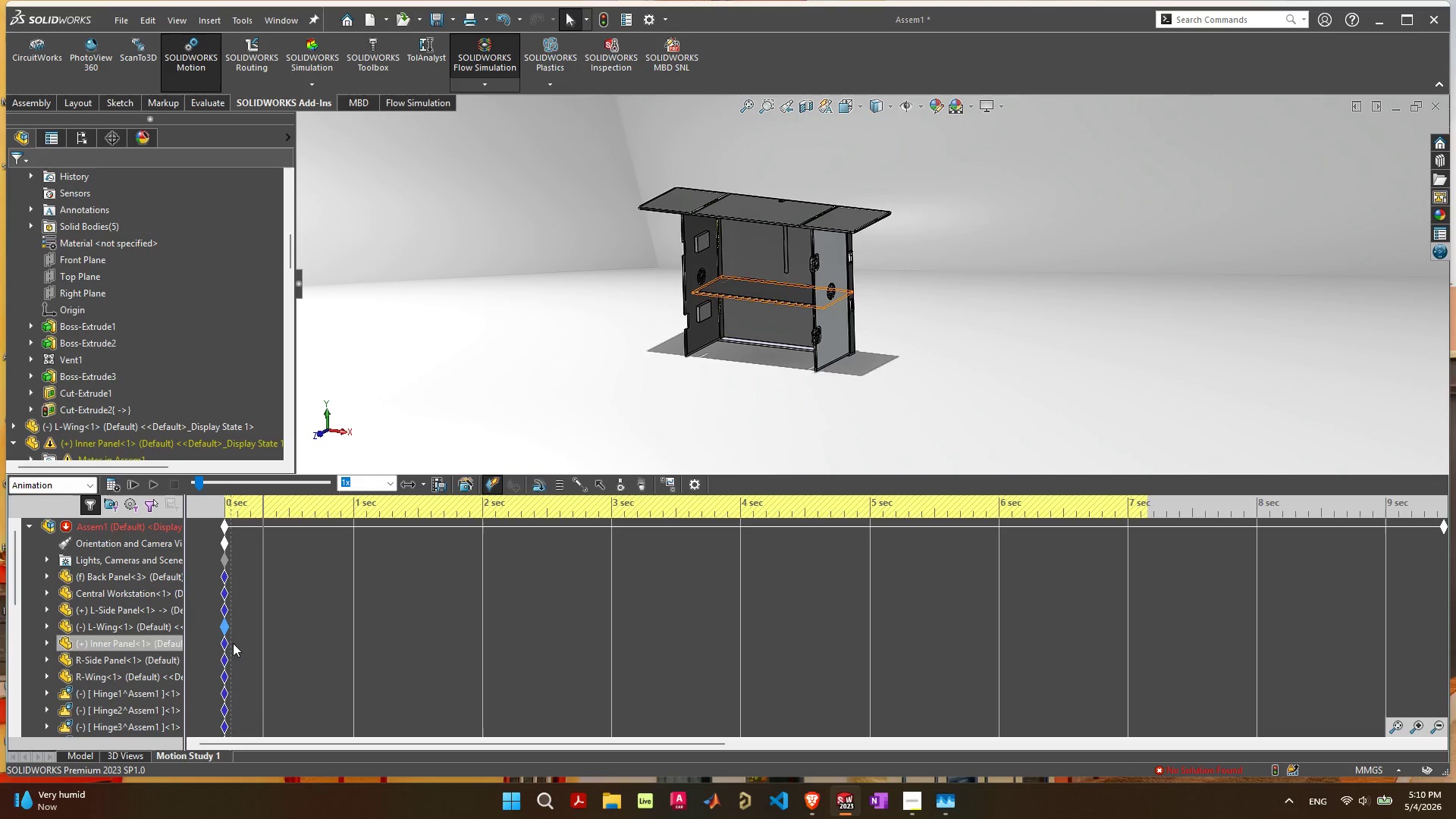 
left_click([148, 624])
 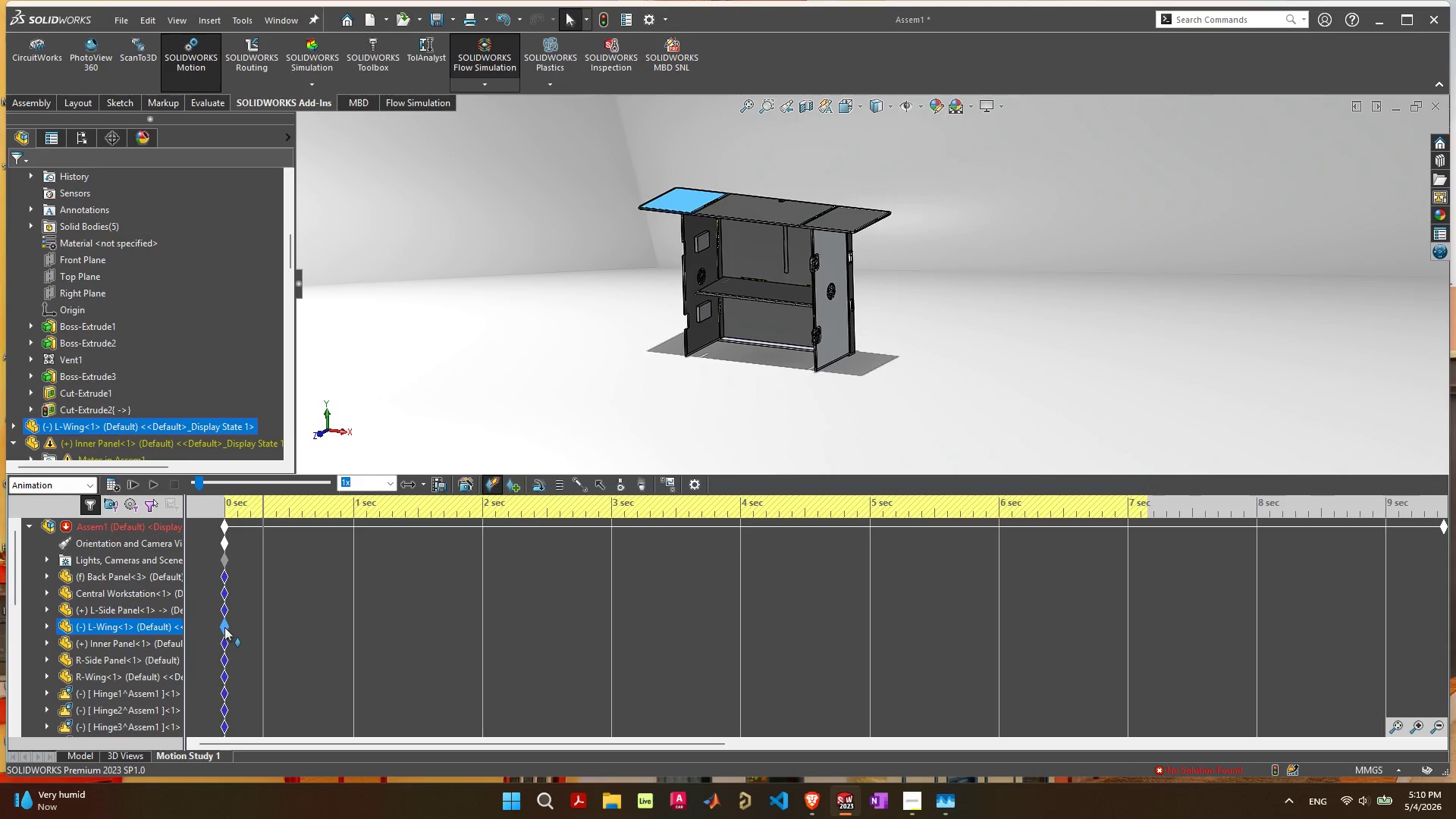 
left_click_drag(start_coordinate=[224, 627], to_coordinate=[469, 637])
 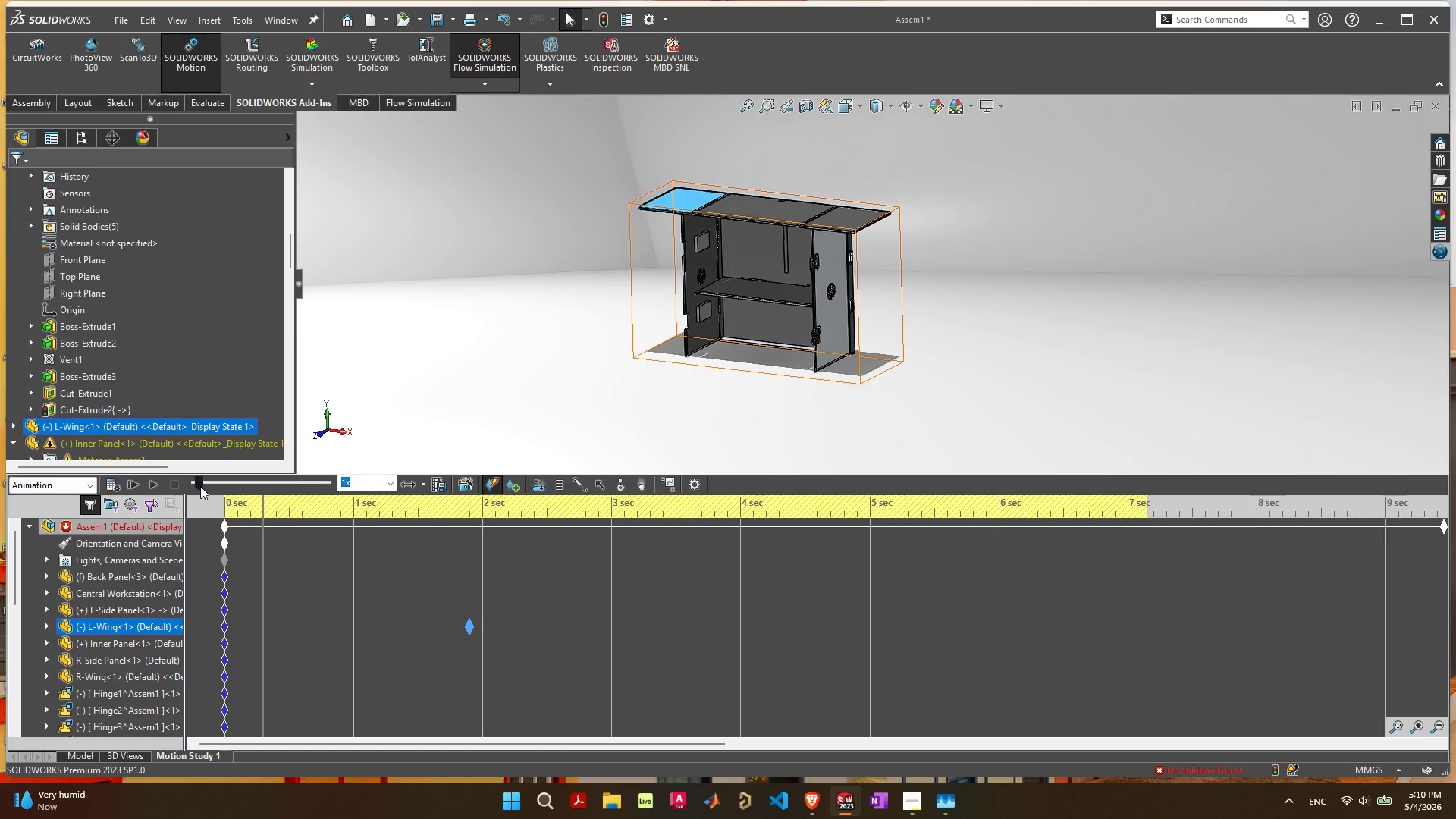 
left_click_drag(start_coordinate=[195, 483], to_coordinate=[180, 486])
 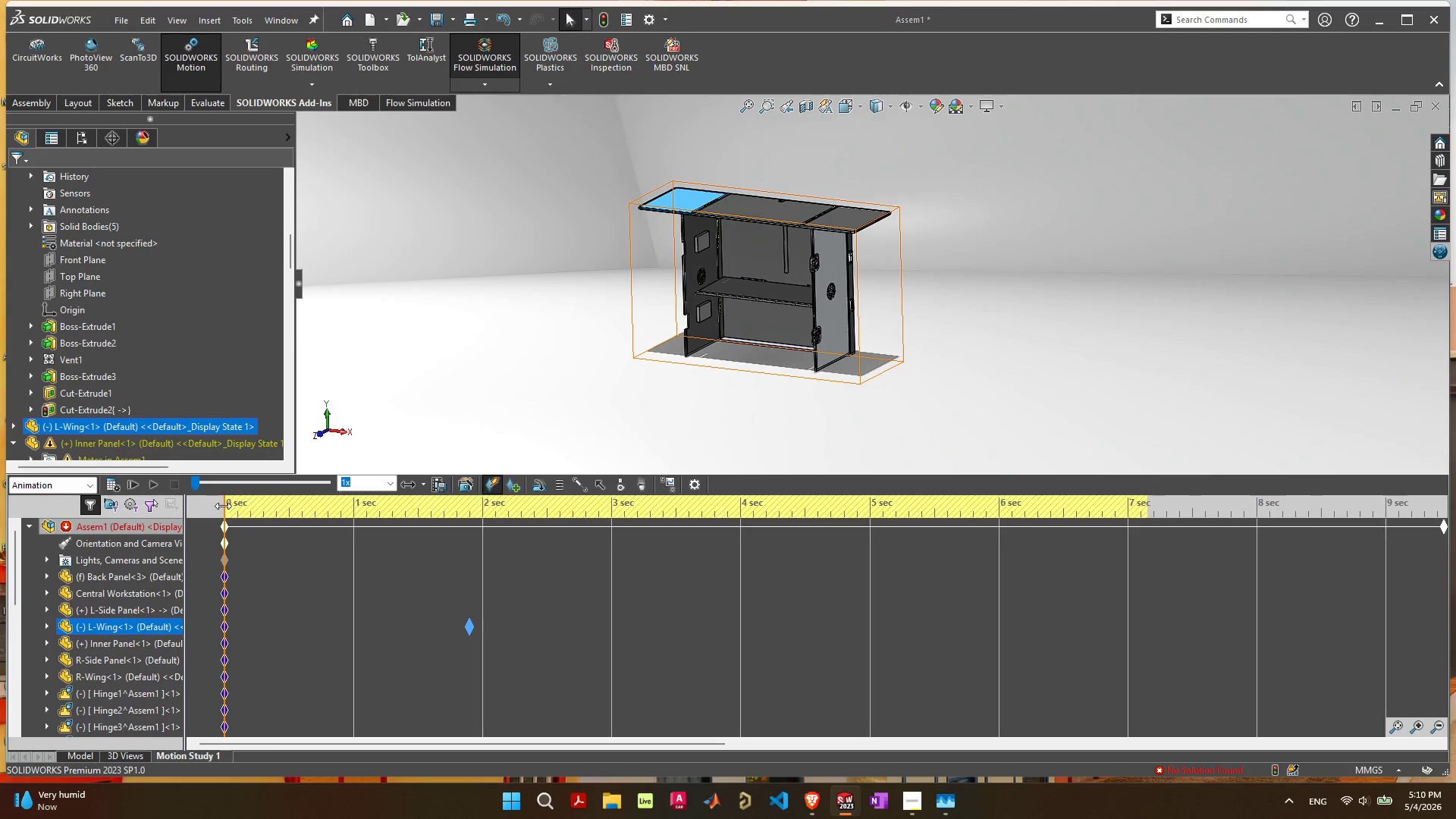 
left_click_drag(start_coordinate=[223, 506], to_coordinate=[472, 533])
 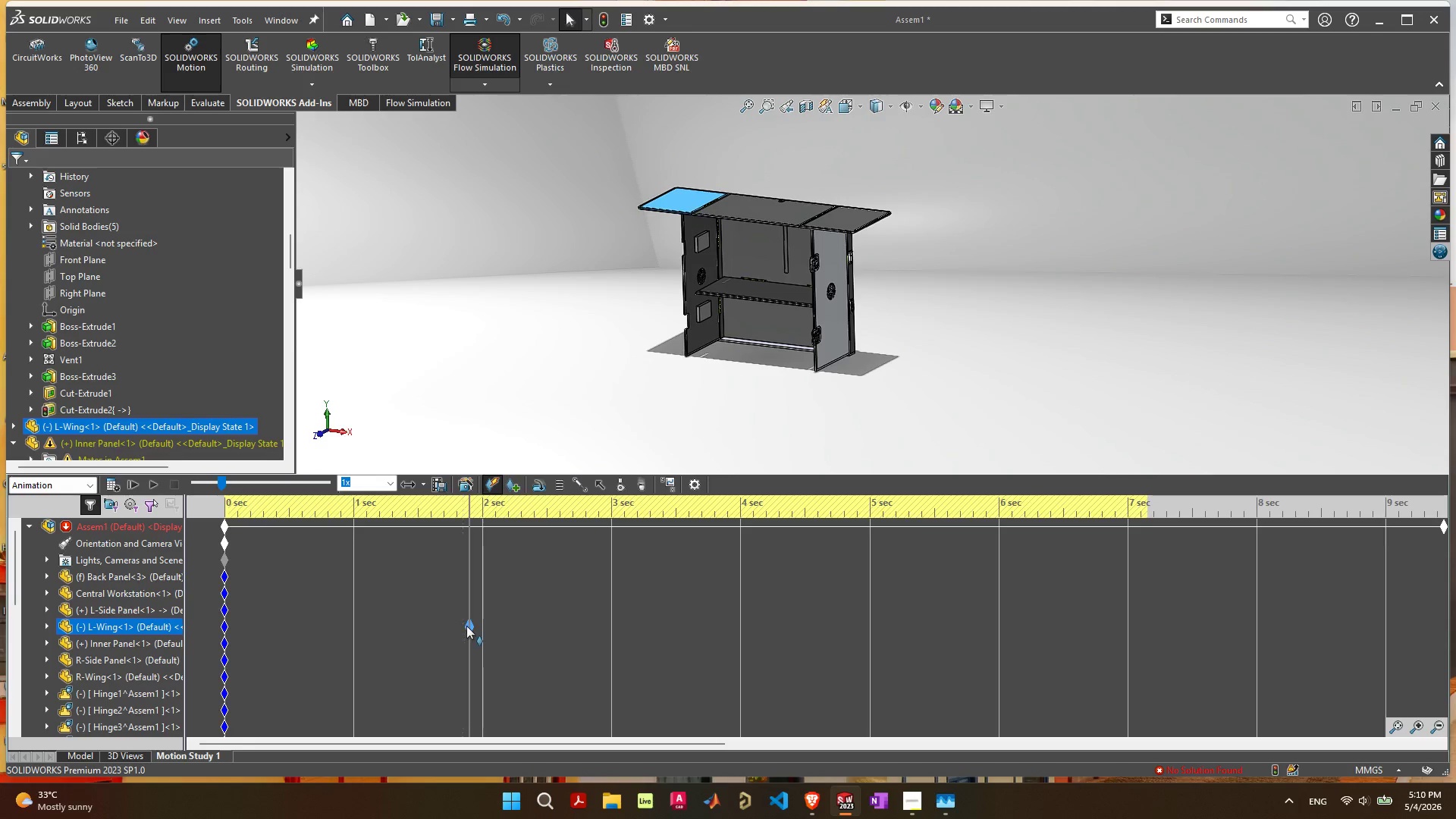 
left_click([467, 625])
 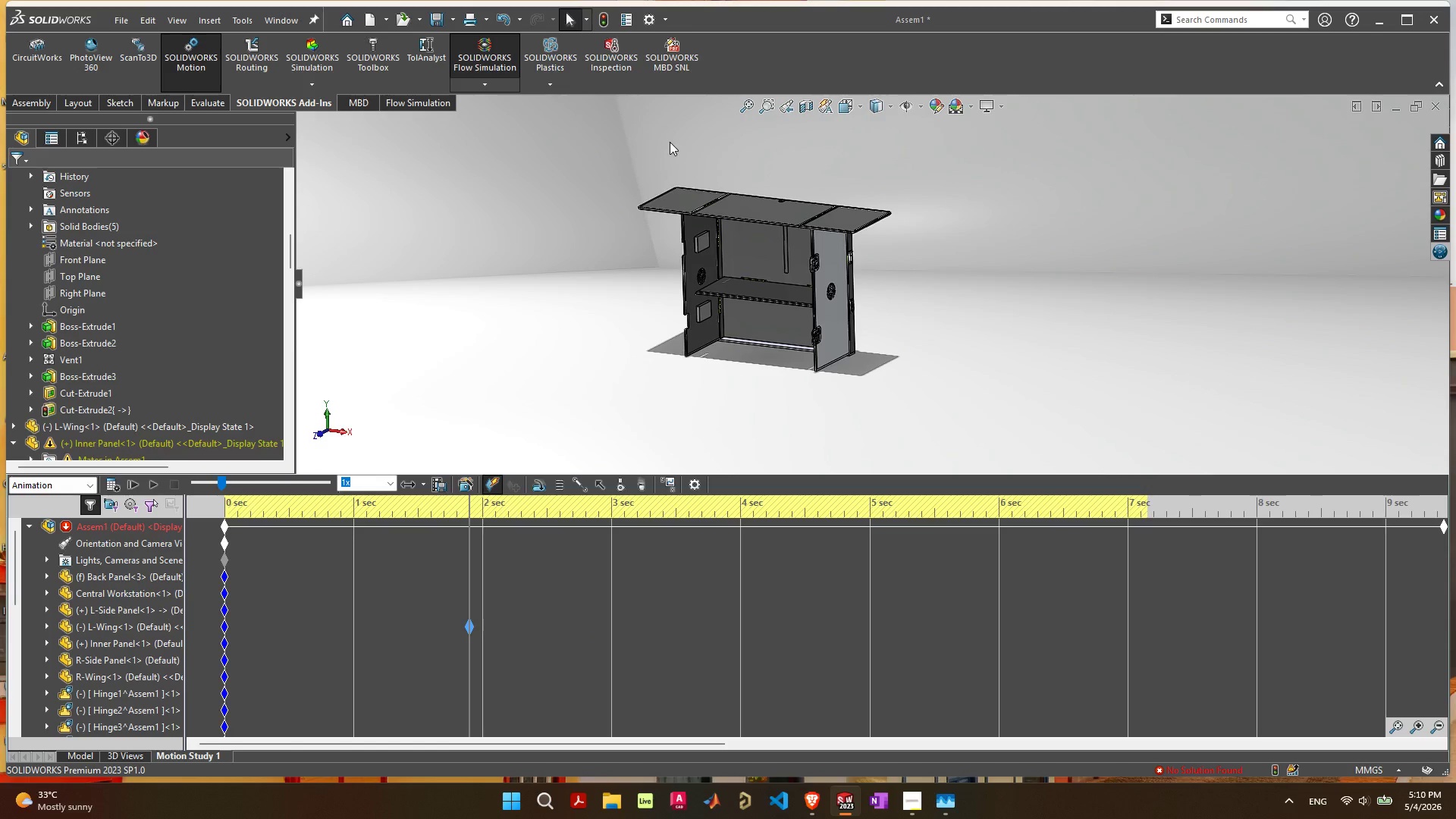 
scroll: coordinate [691, 207], scroll_direction: up, amount: 5.0
 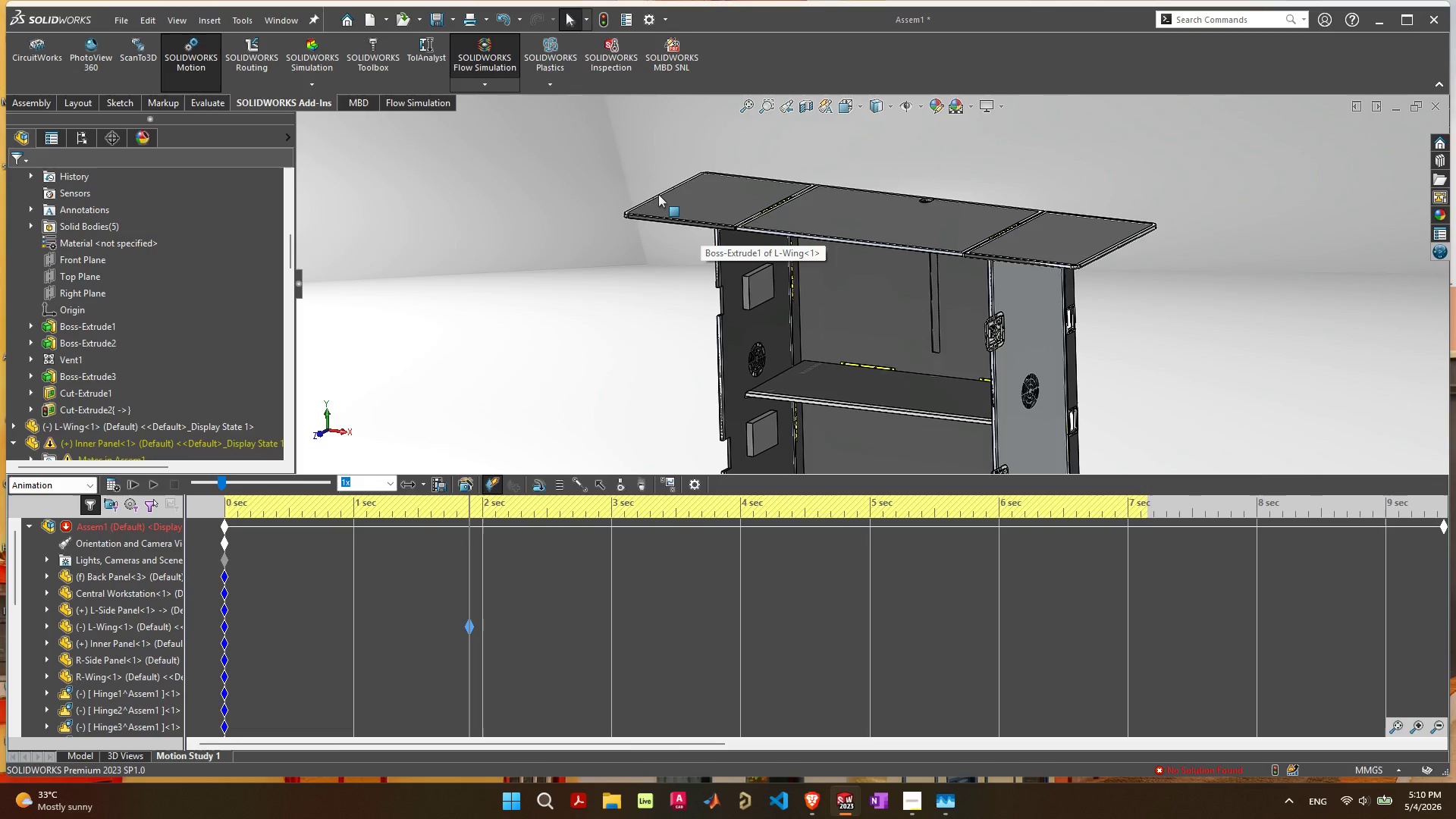 
left_click_drag(start_coordinate=[658, 194], to_coordinate=[874, 207])
 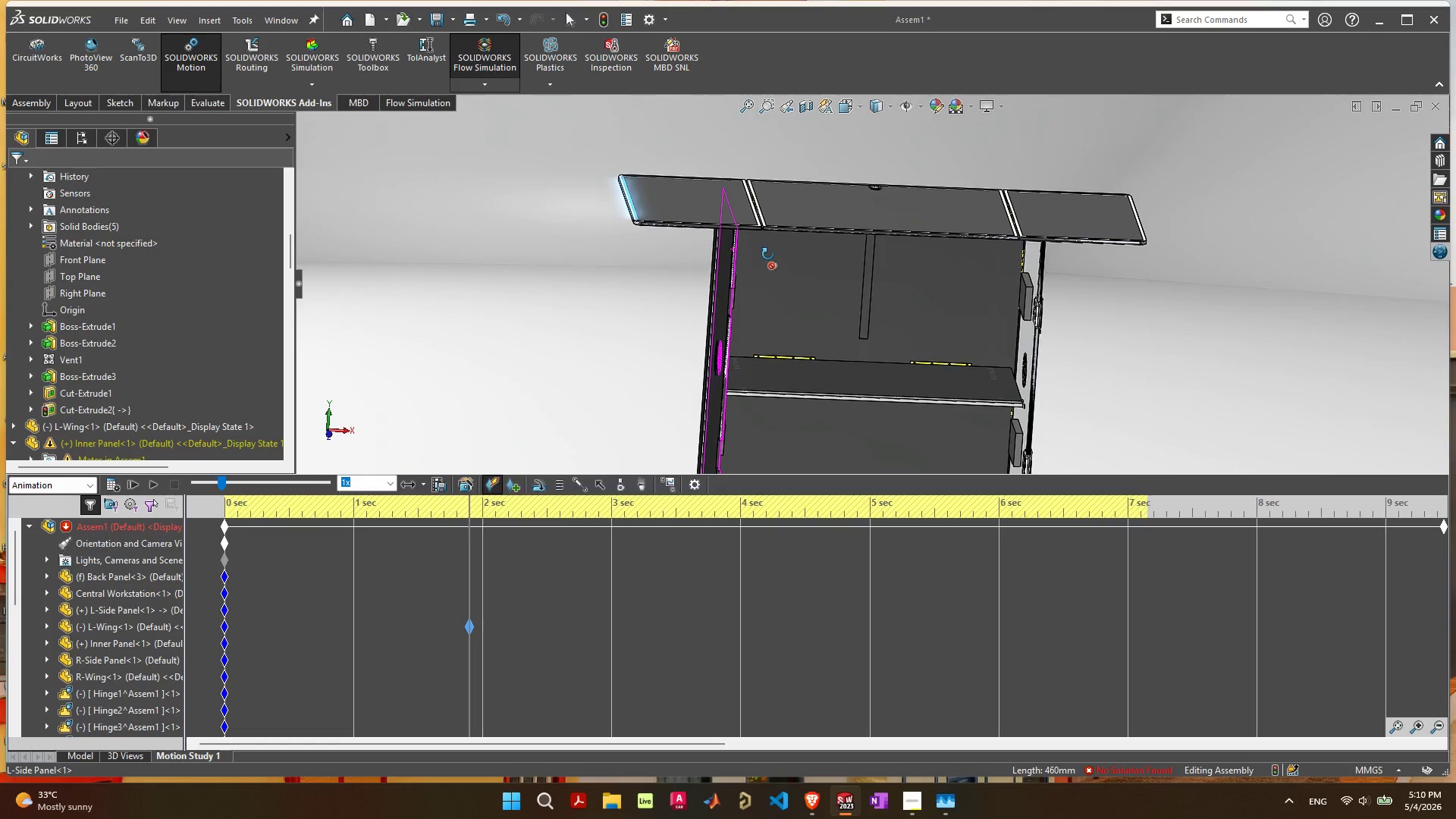 
scroll: coordinate [776, 189], scroll_direction: up, amount: 3.0
 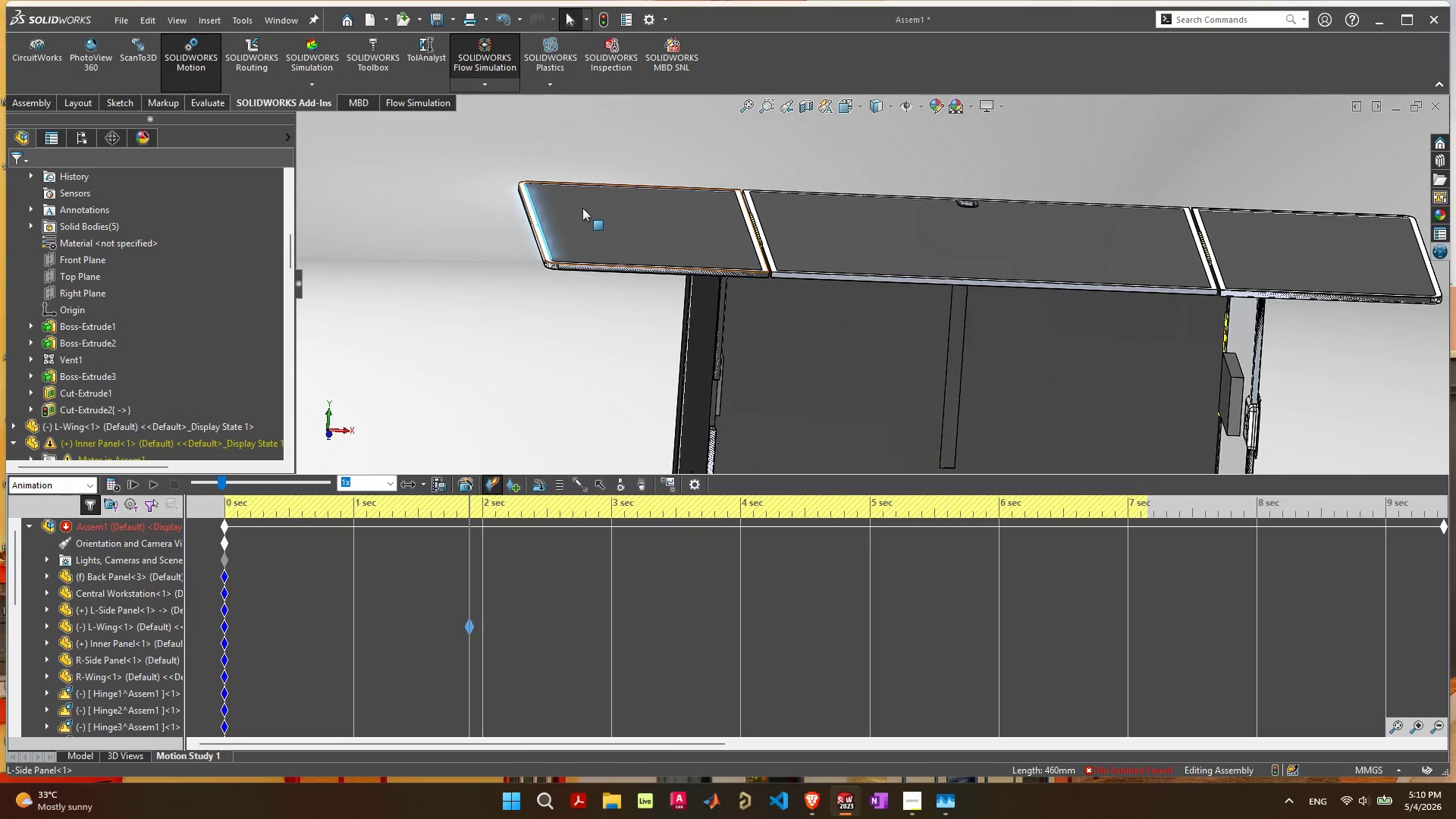 
left_click([657, 216])
 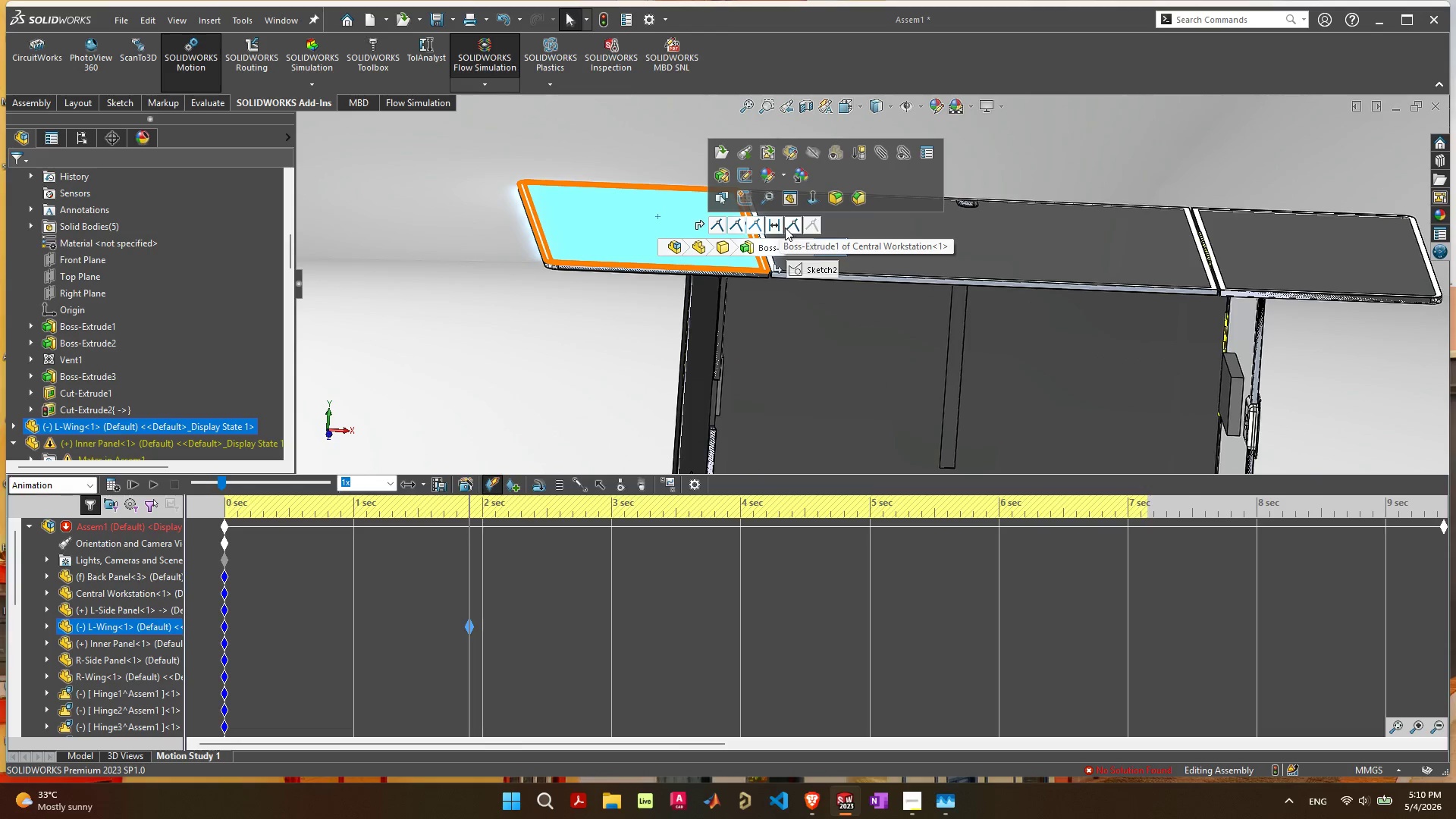 
wait(6.16)
 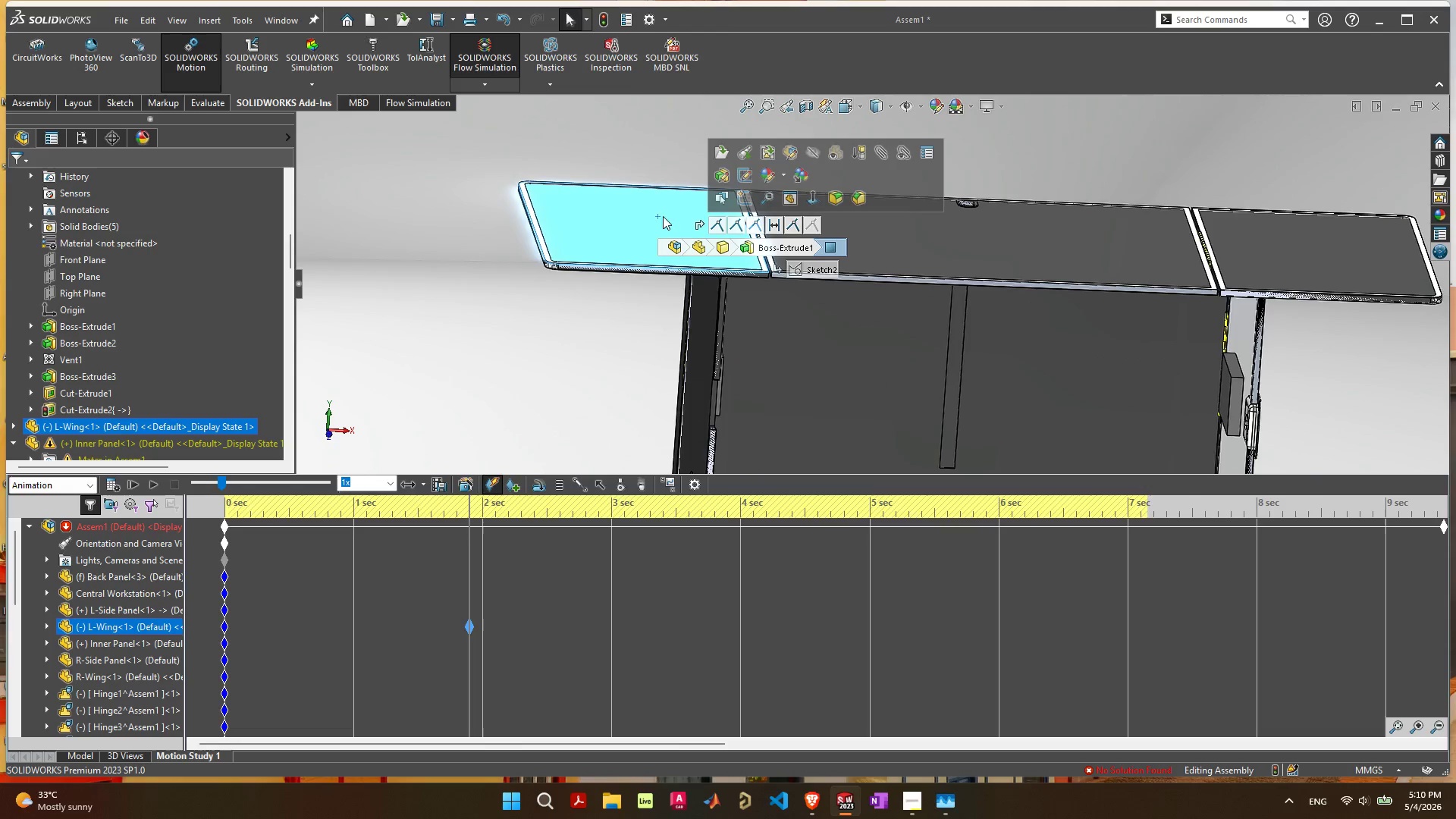 
left_click([775, 228])
 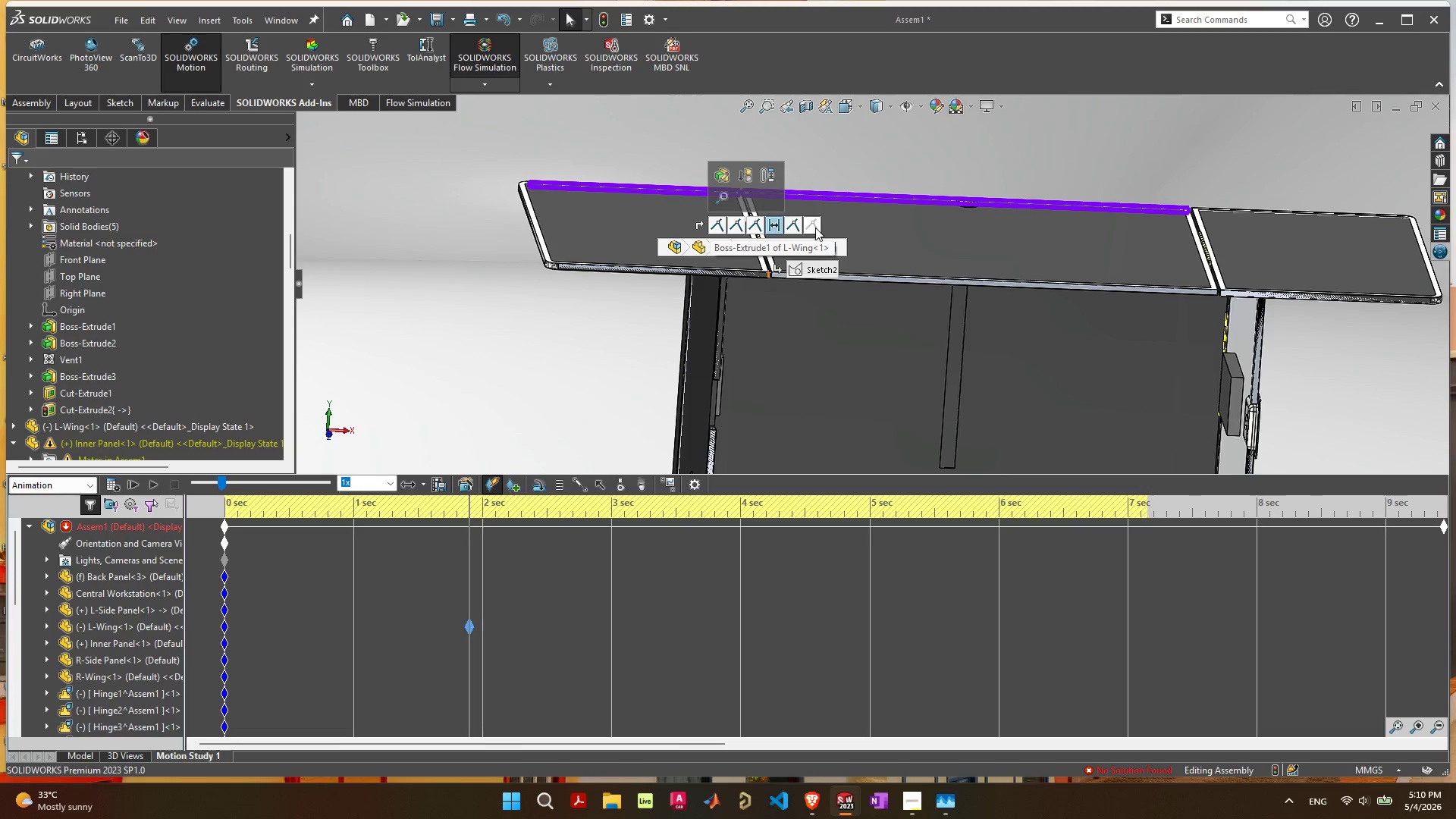 
wait(7.12)
 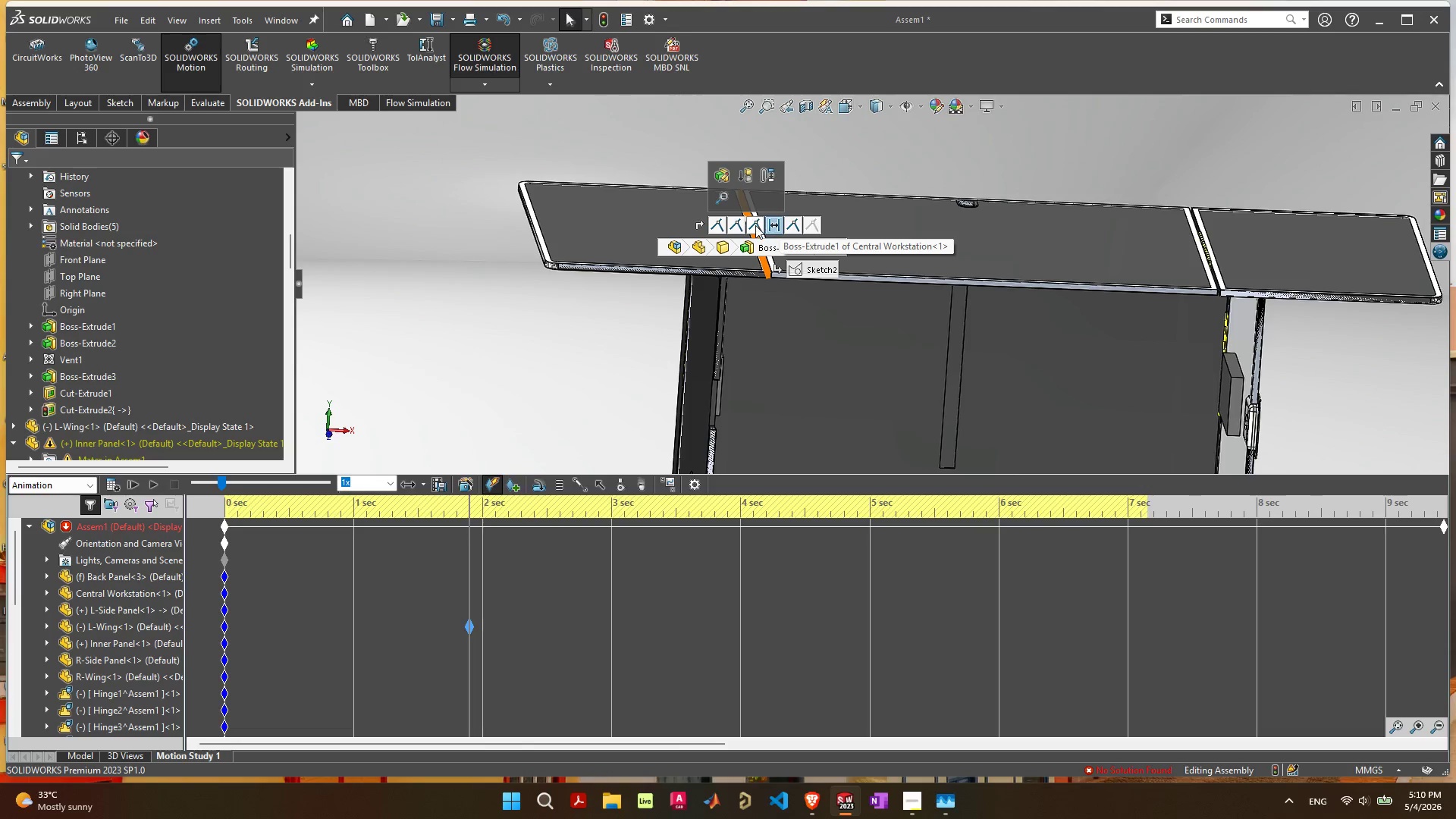 
left_click([816, 228])
 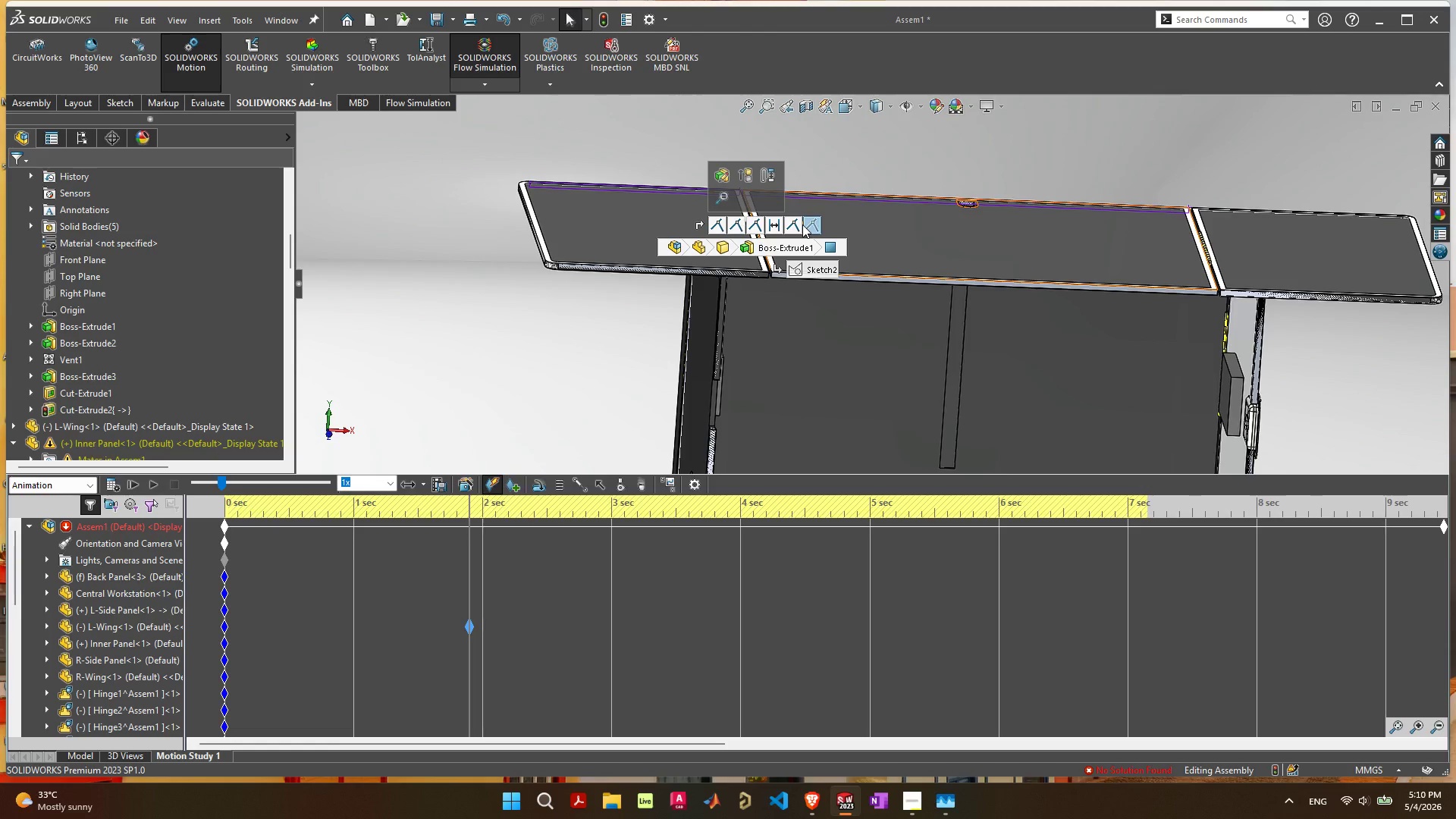 
key(Delete)
 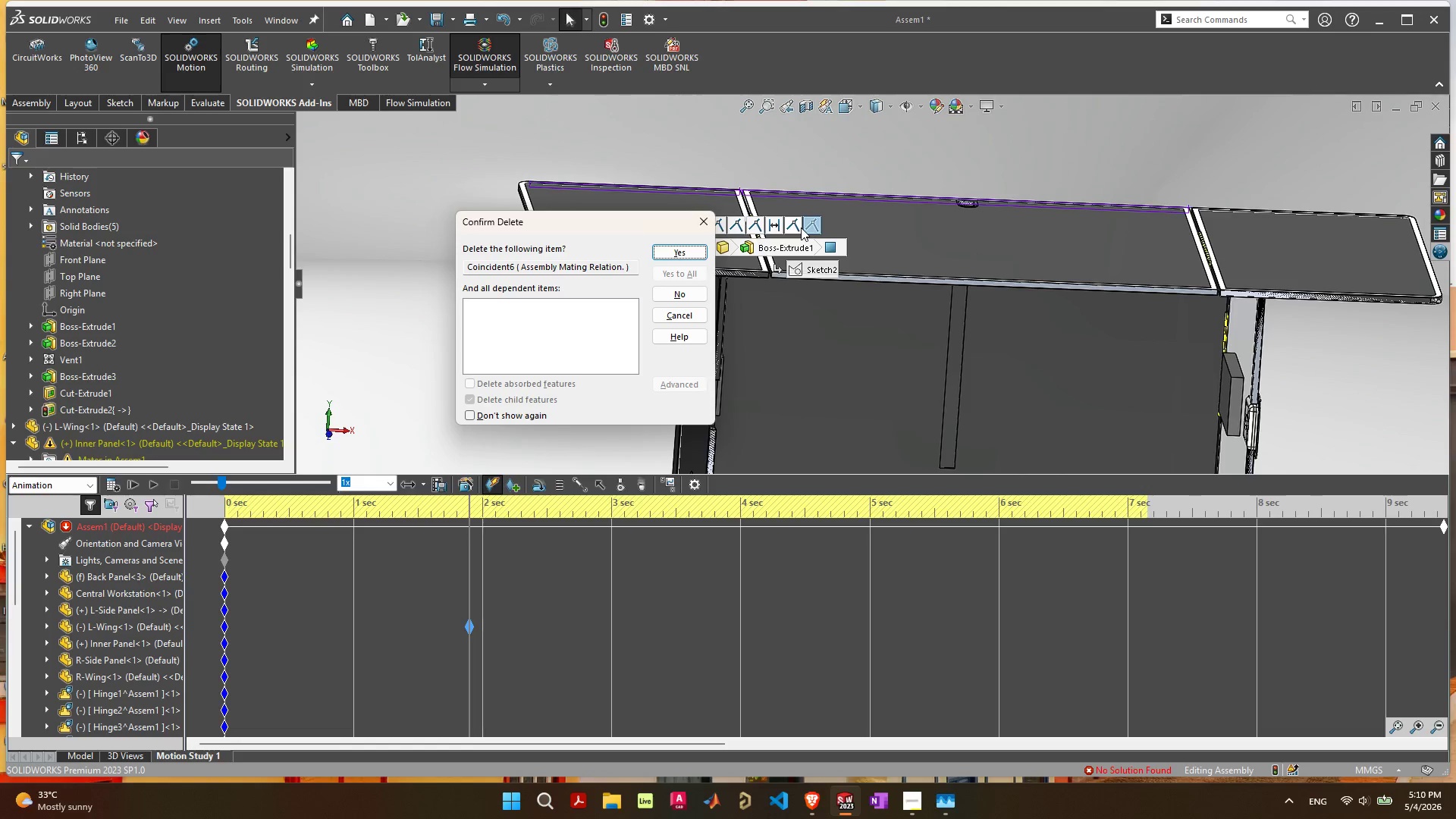 
key(Enter)
 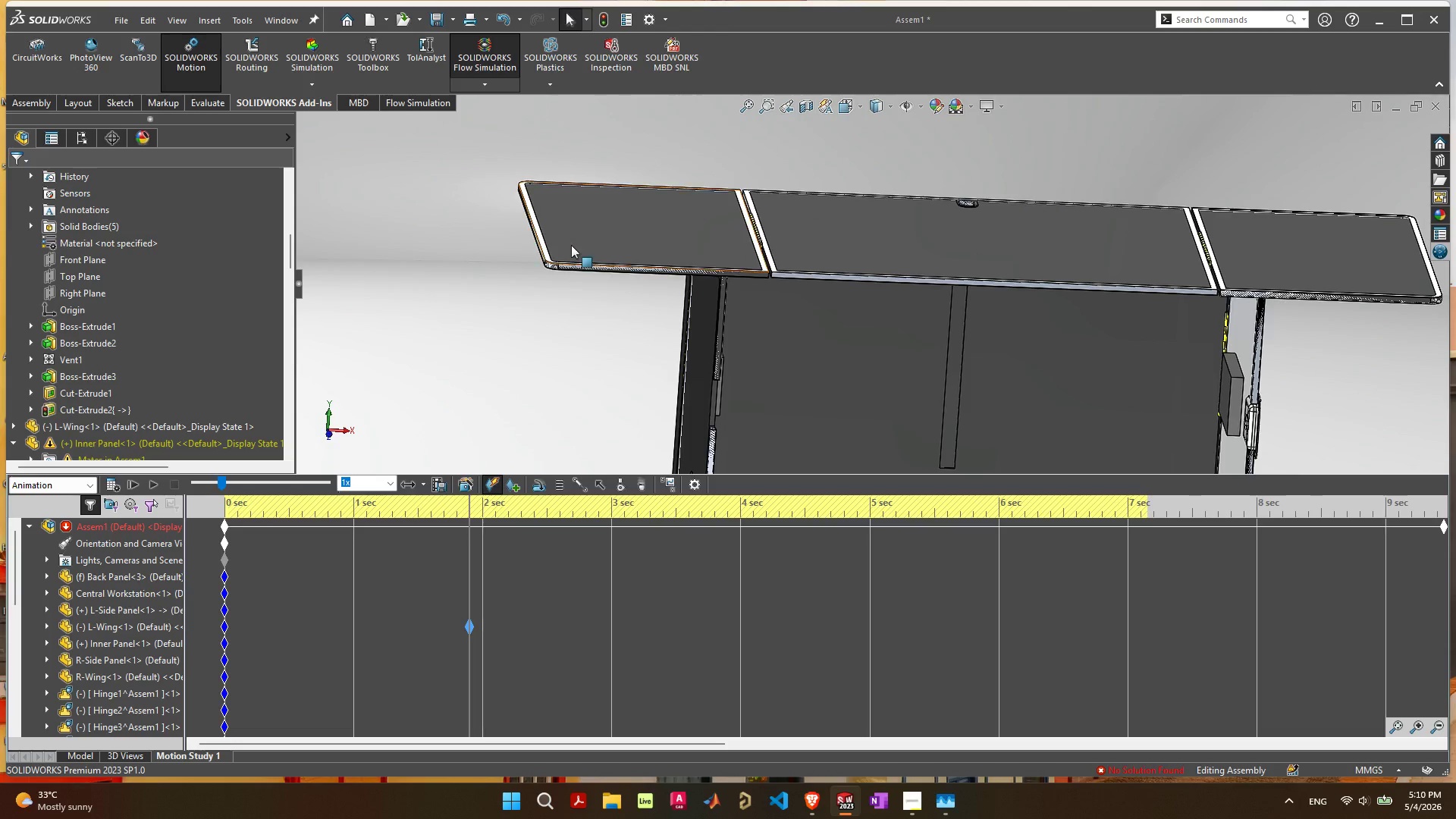 
left_click_drag(start_coordinate=[571, 243], to_coordinate=[867, 174])
 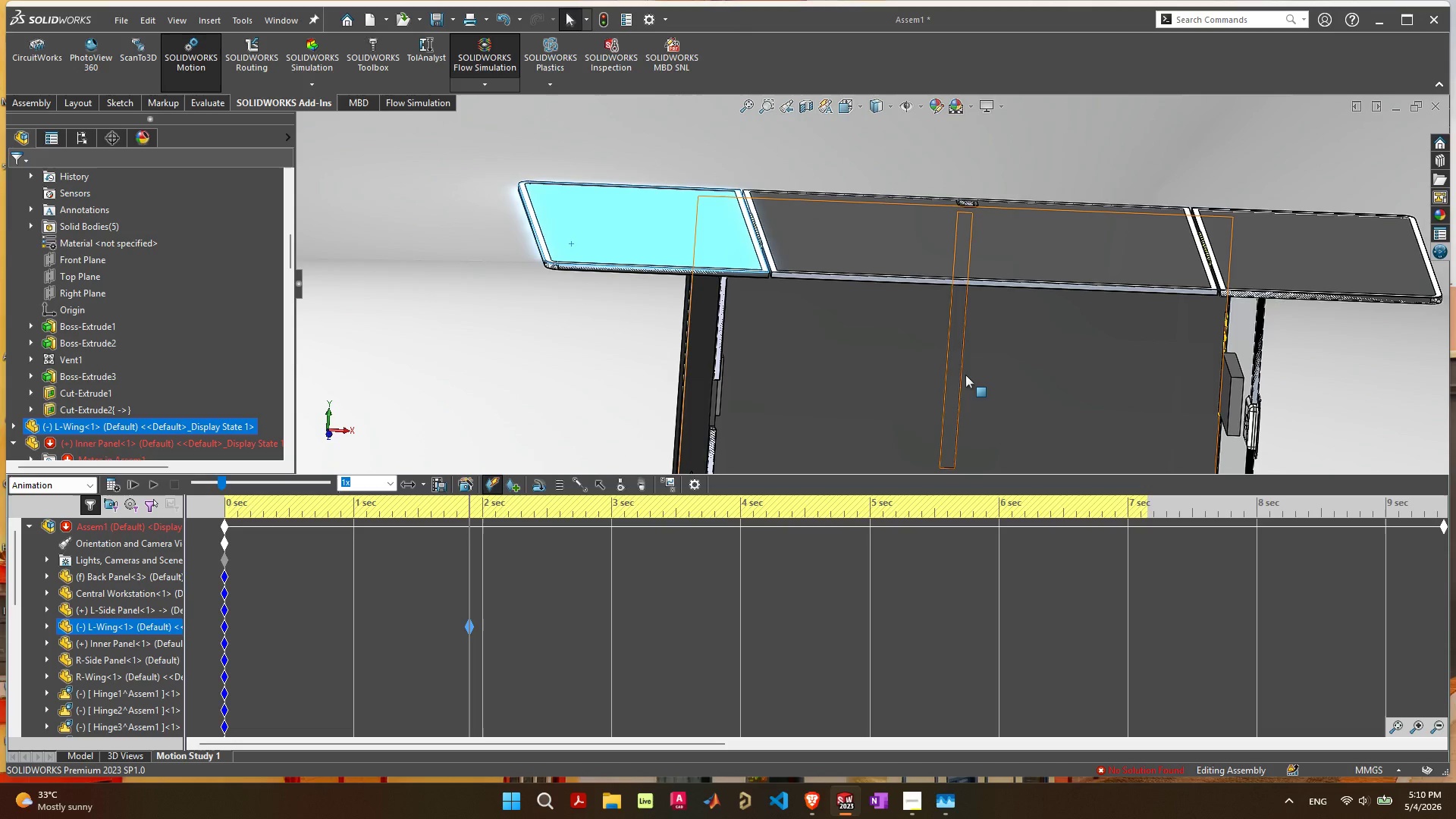 
scroll: coordinate [966, 379], scroll_direction: down, amount: 4.0
 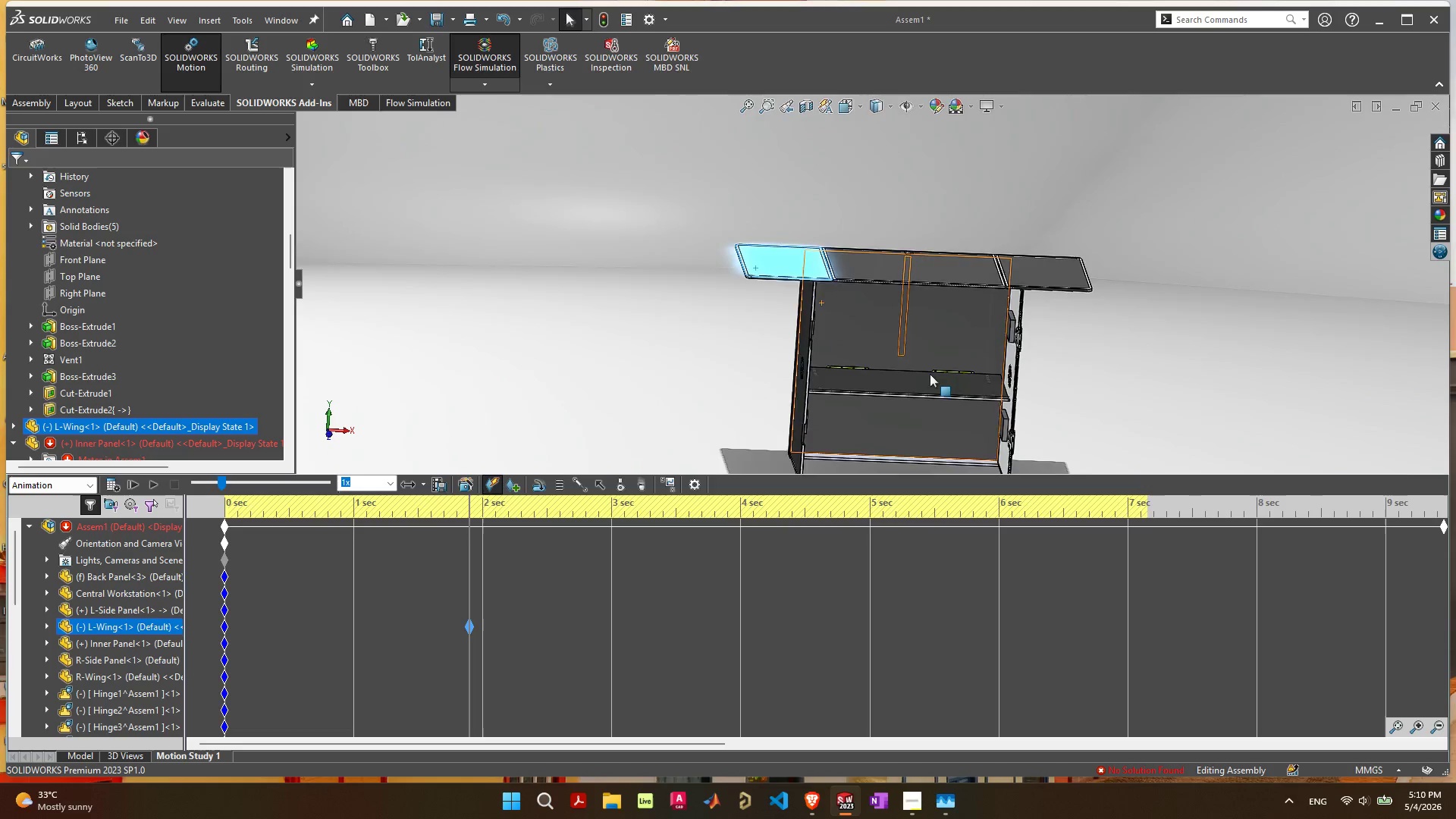 
scroll: coordinate [930, 374], scroll_direction: up, amount: 5.0
 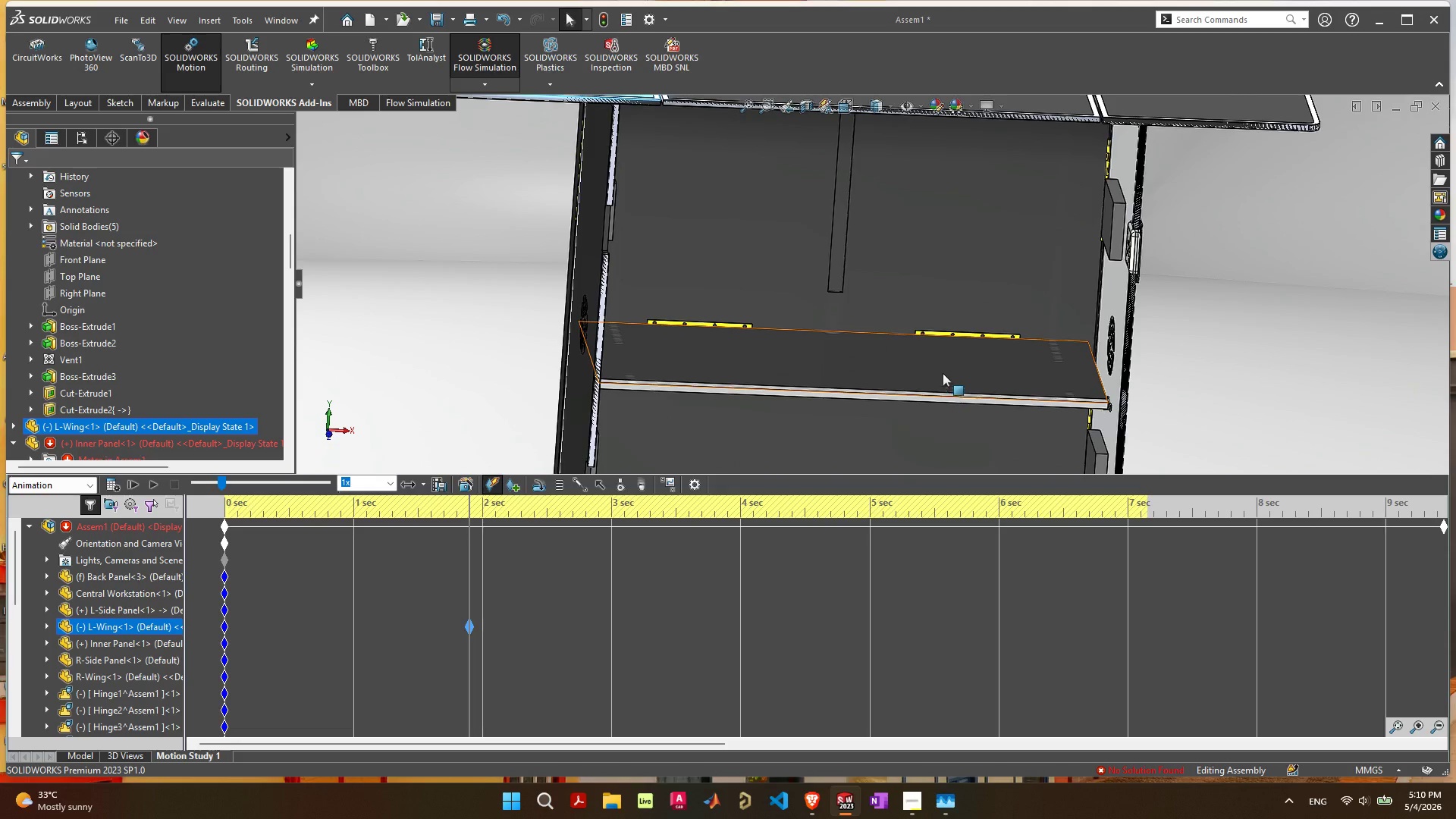 
left_click_drag(start_coordinate=[947, 360], to_coordinate=[949, 377])
 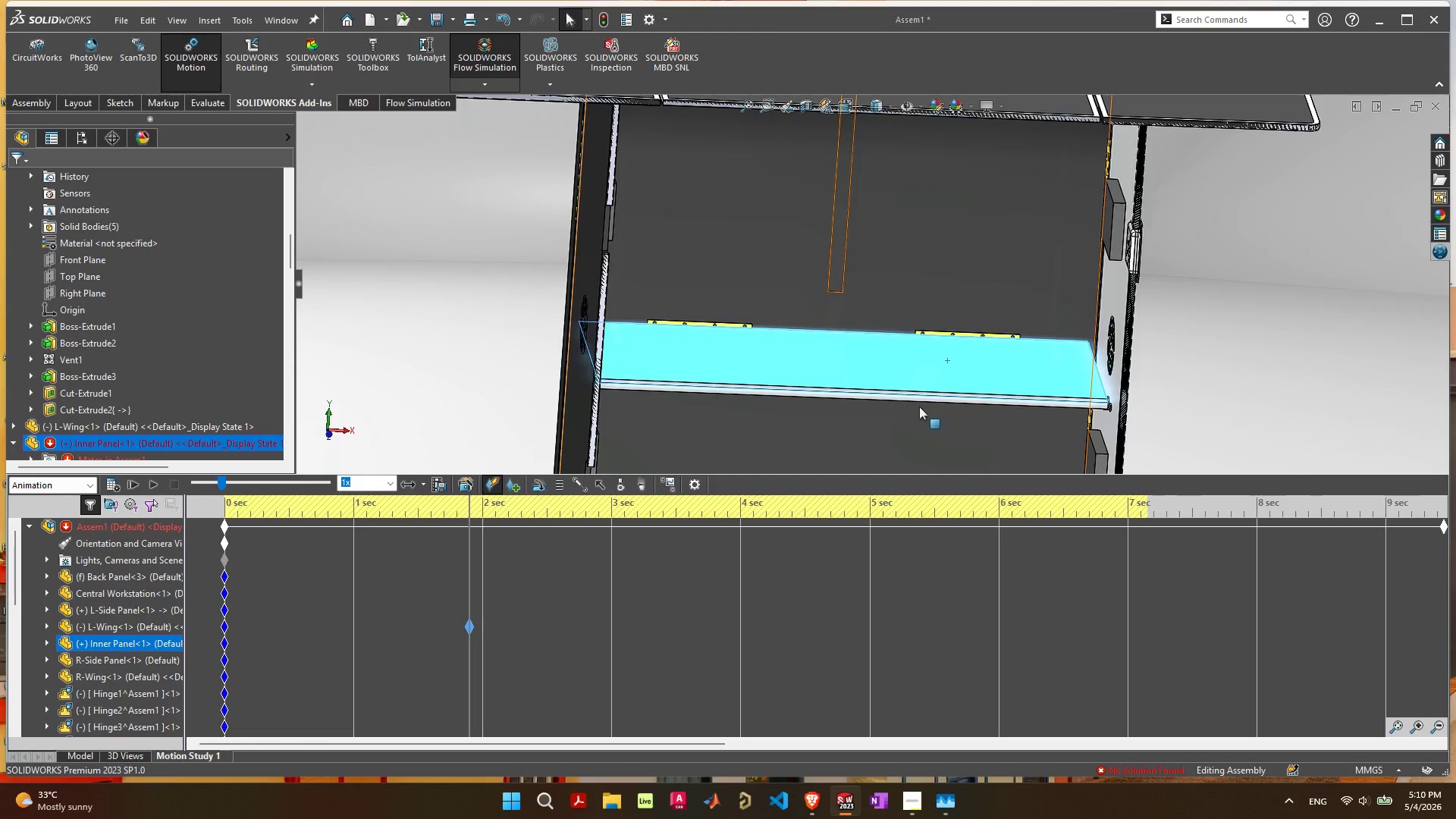 
scroll: coordinate [918, 406], scroll_direction: down, amount: 3.0
 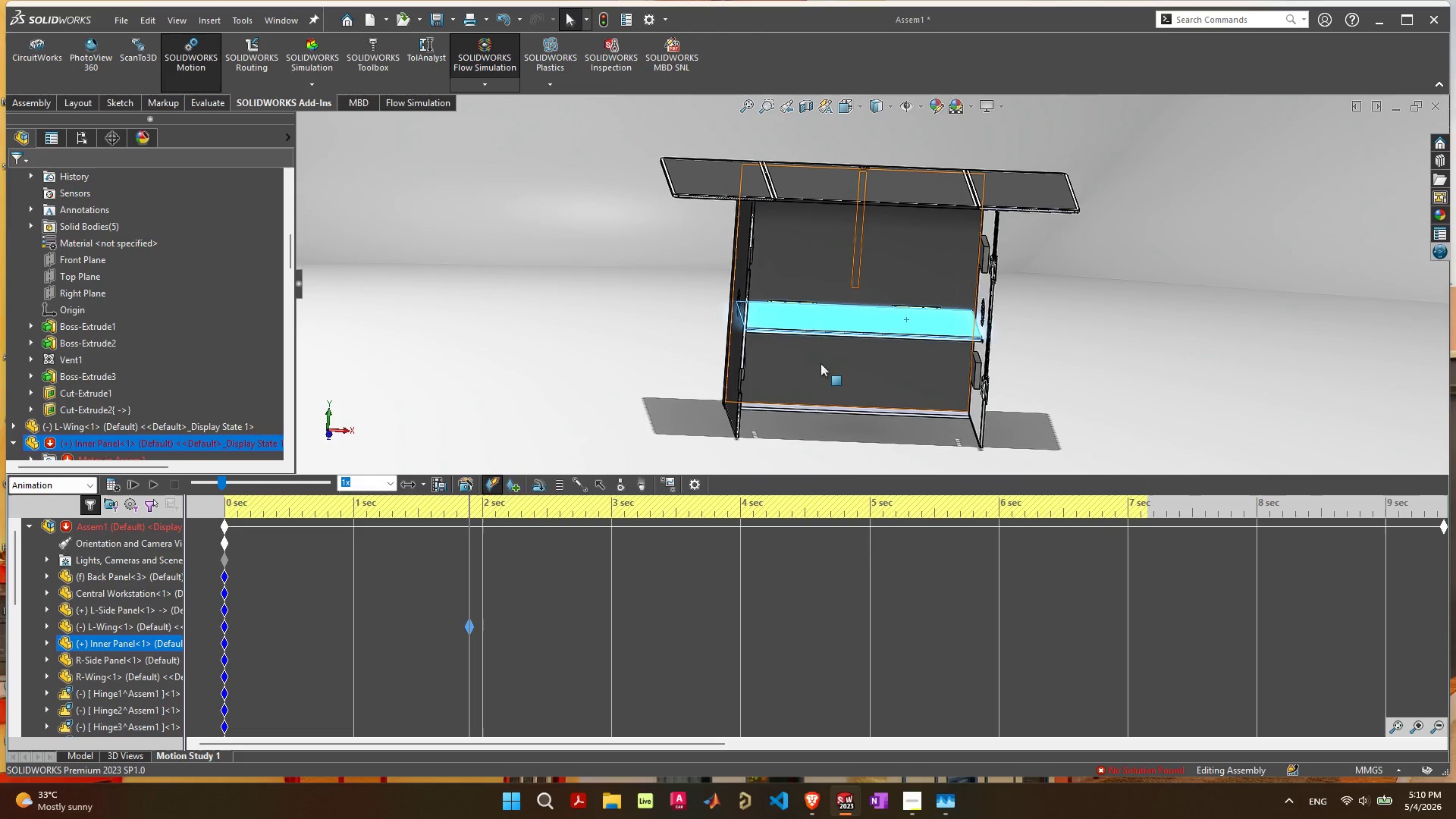 
scroll: coordinate [741, 358], scroll_direction: up, amount: 4.0
 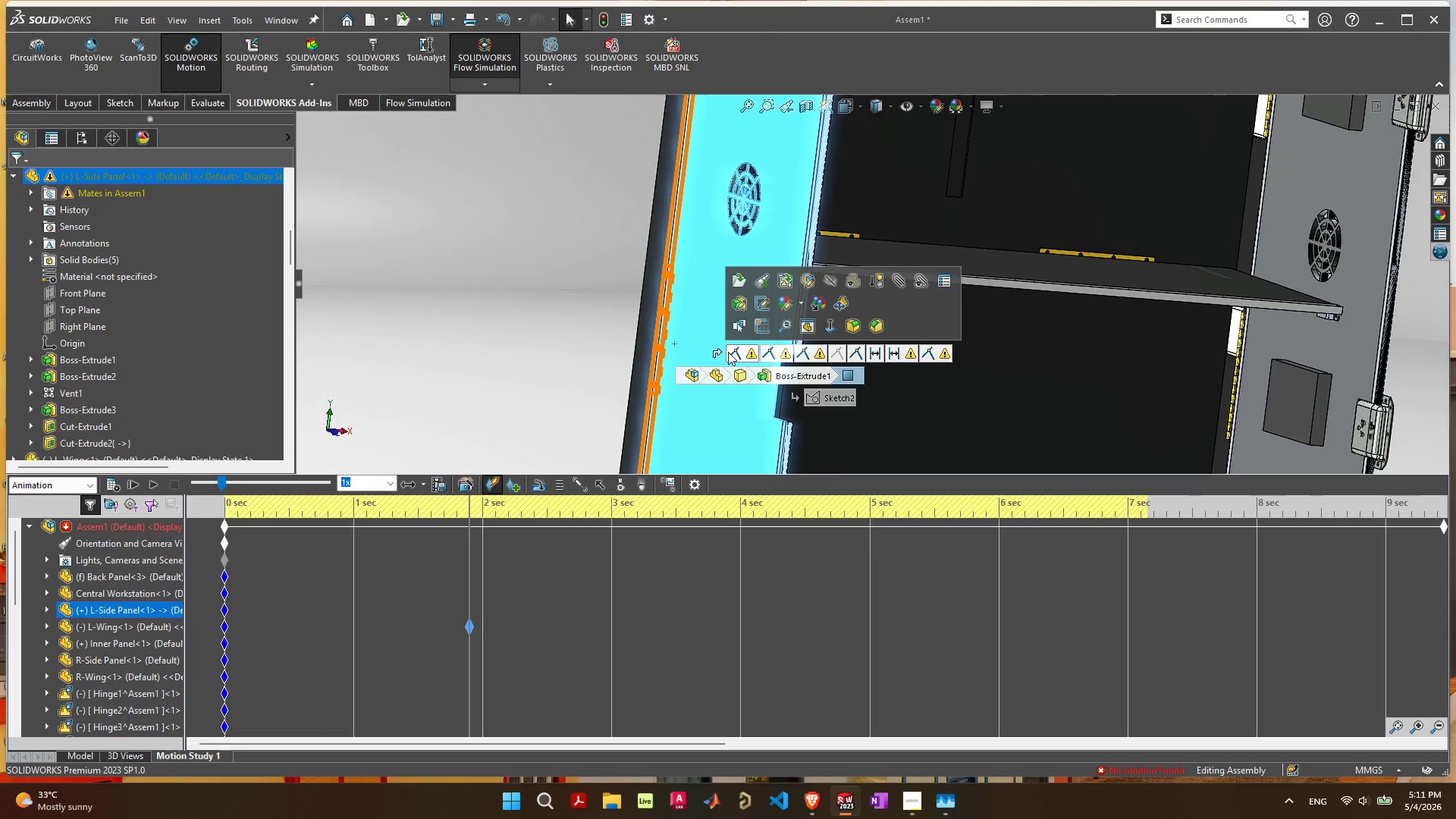 
wait(6.24)
 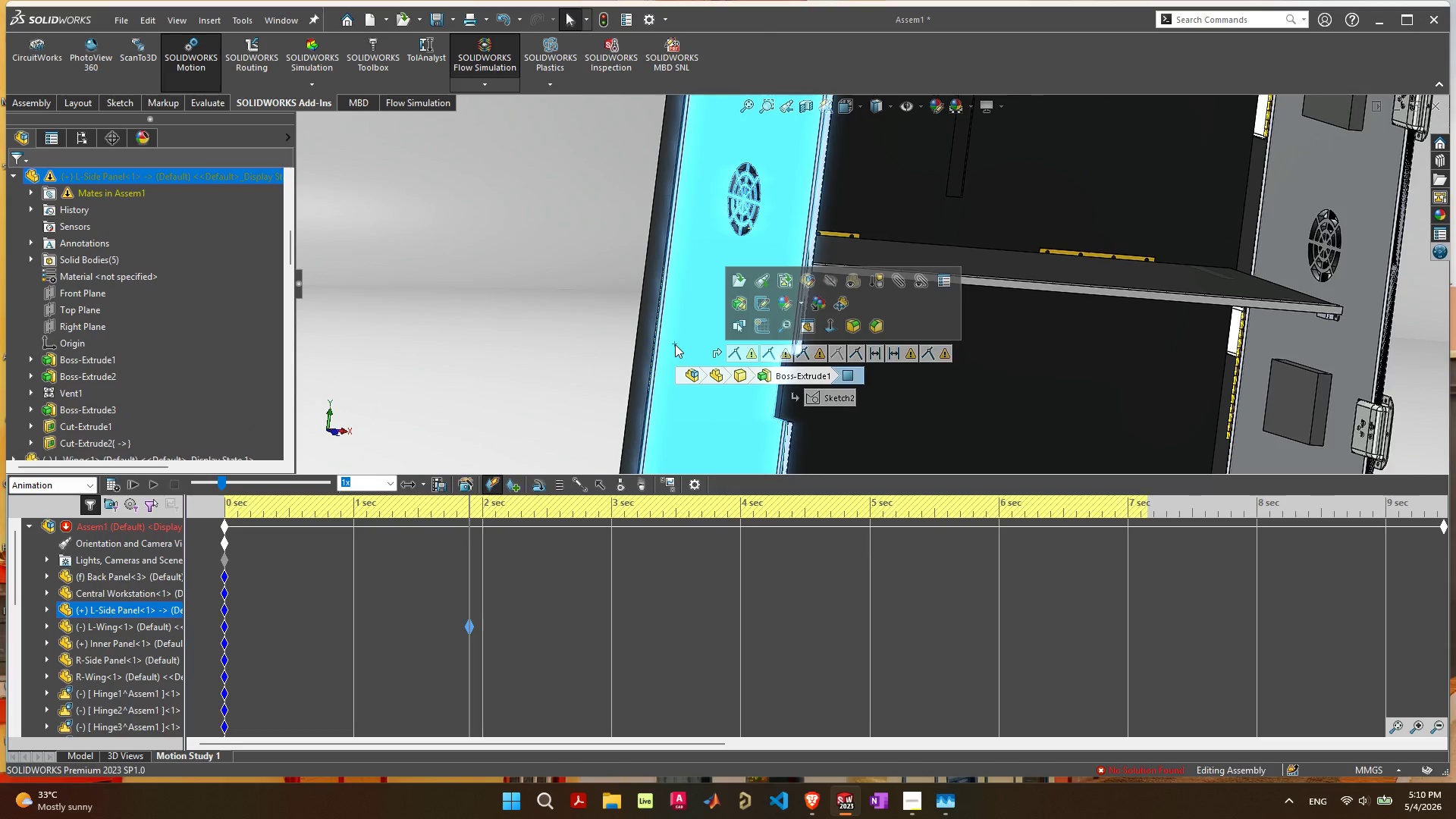 
left_click([1426, 103])
 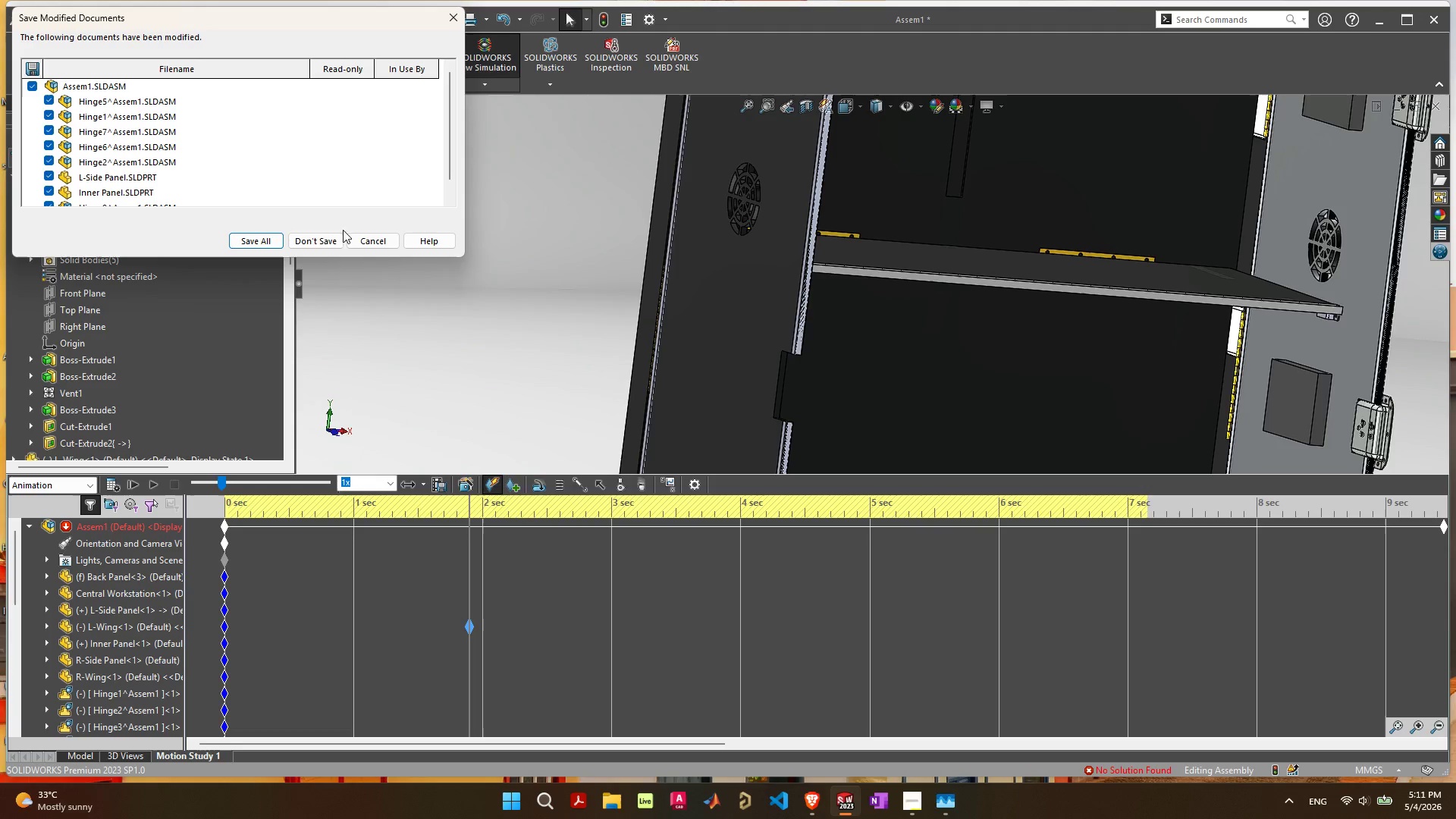 
left_click([303, 237])
 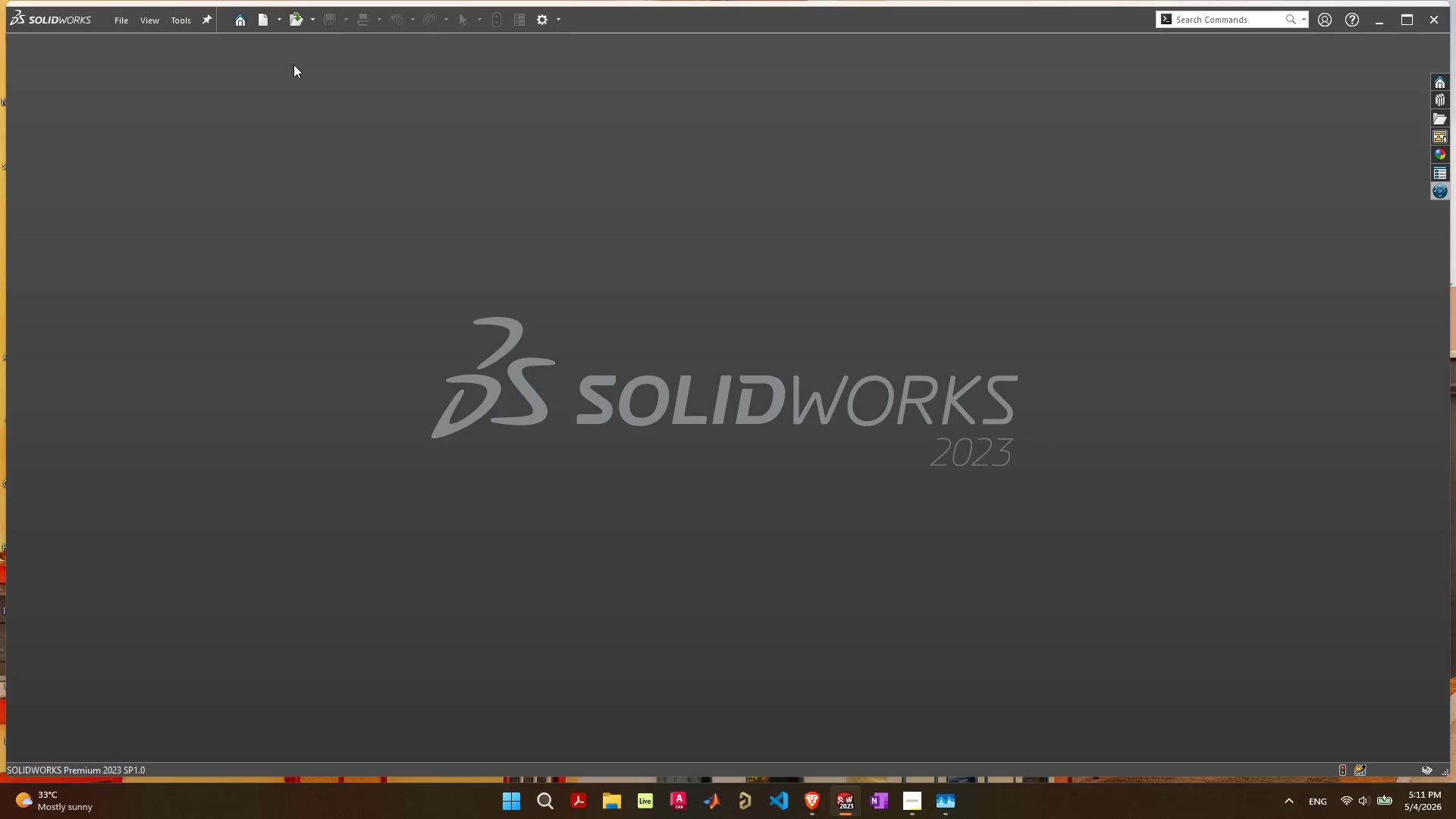 
left_click([303, 17])
 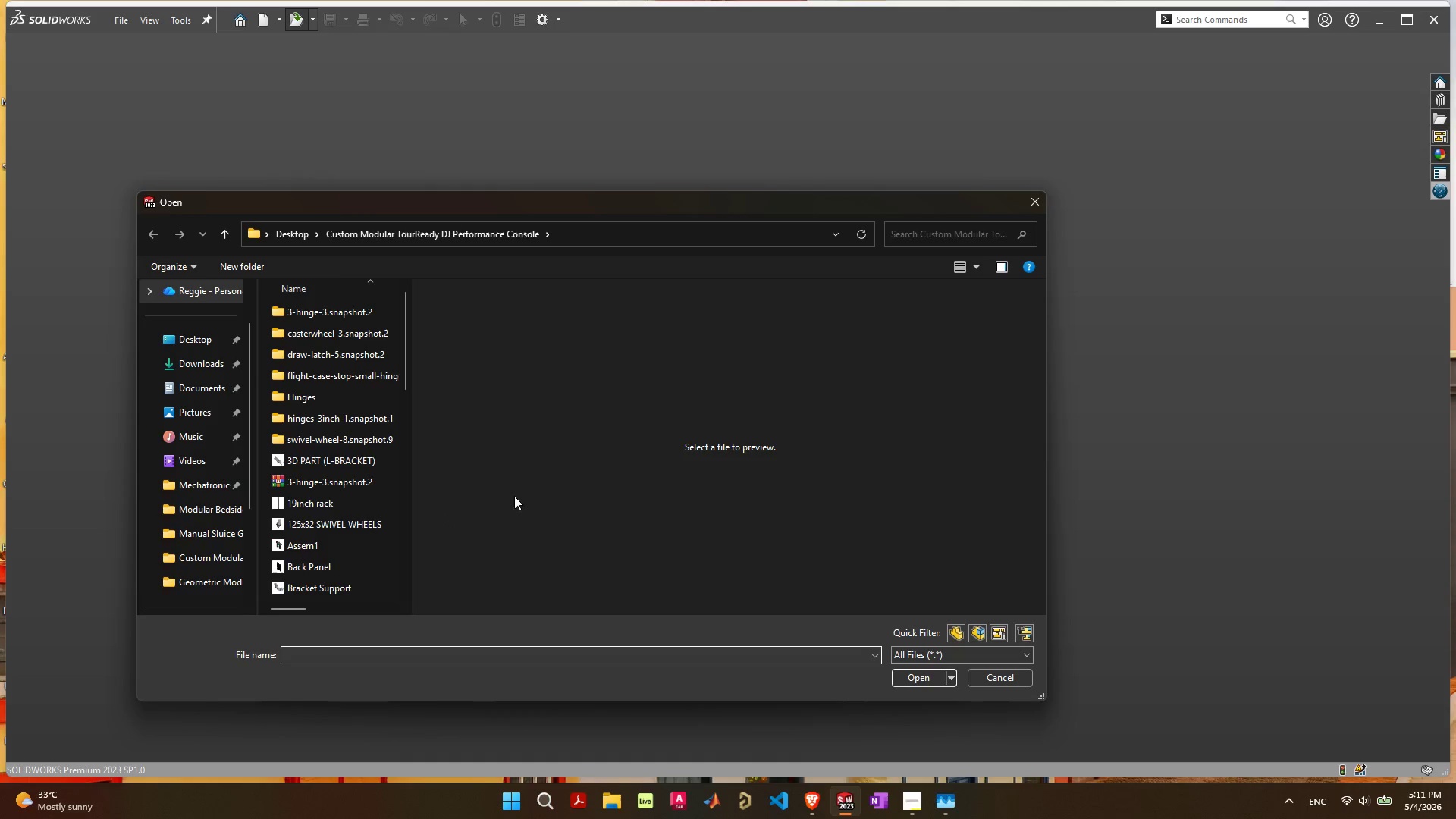 
wait(5.39)
 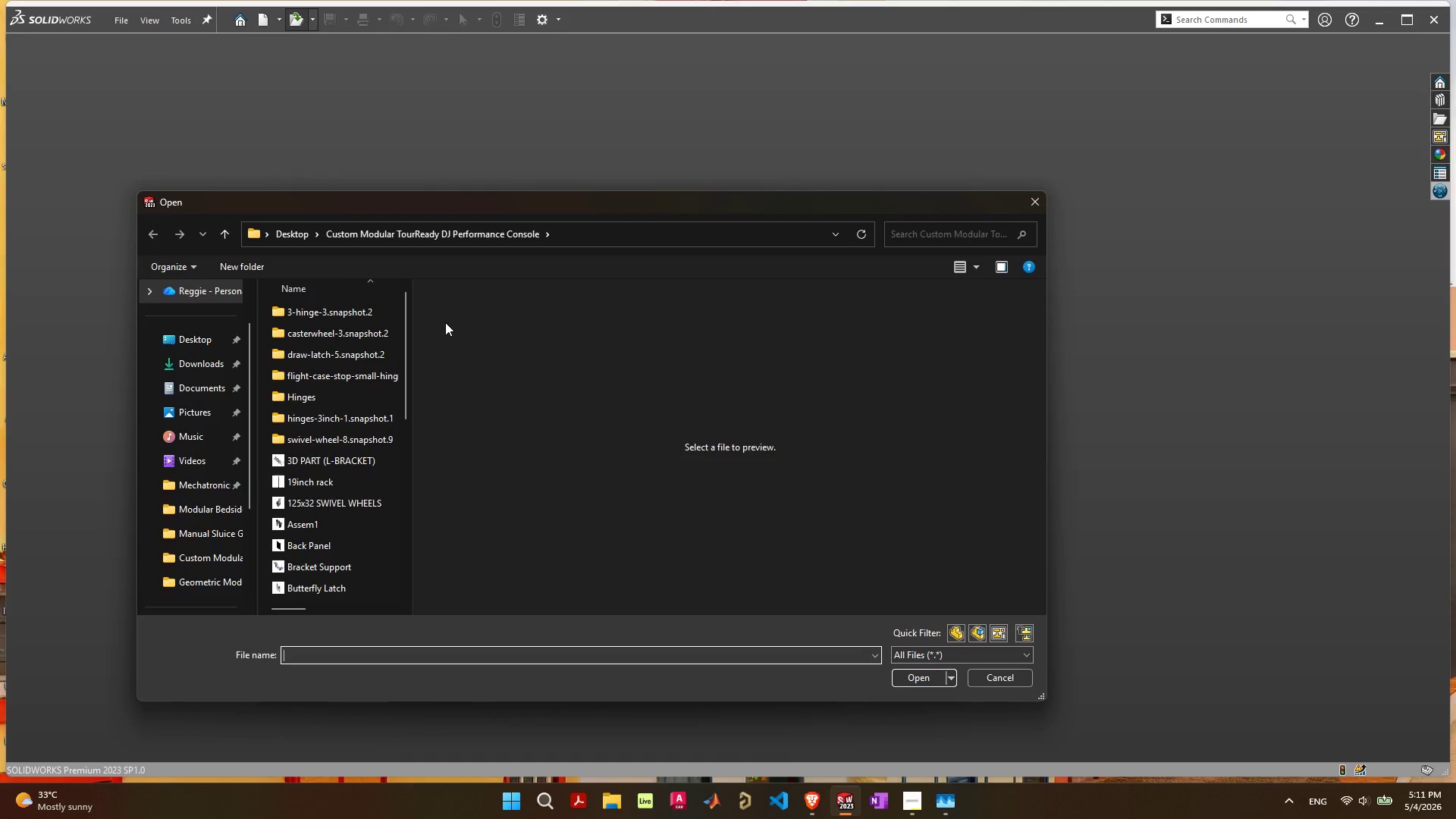 
scroll: coordinate [359, 482], scroll_direction: down, amount: 6.0
 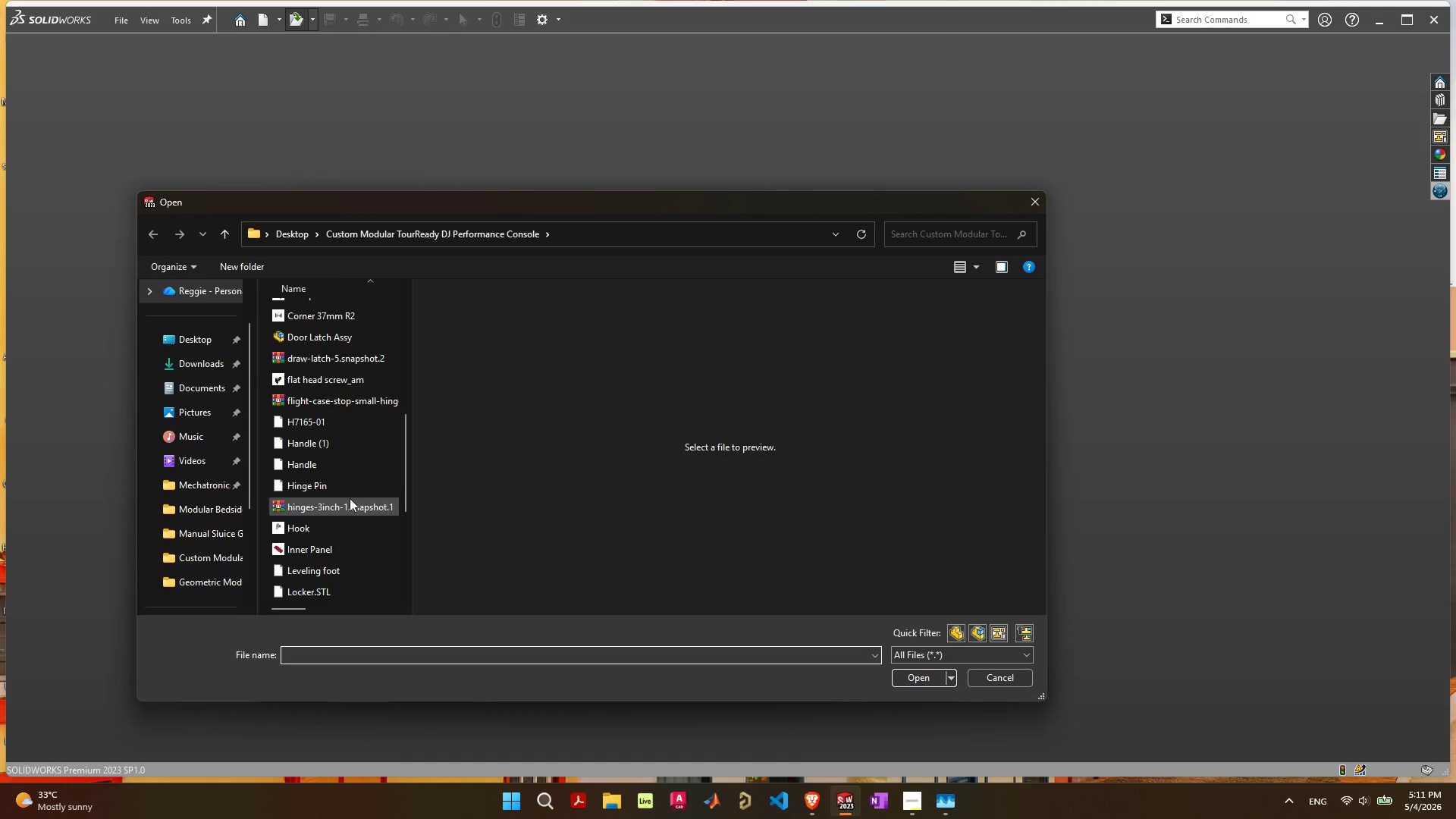 
scroll: coordinate [350, 498], scroll_direction: up, amount: 3.0
 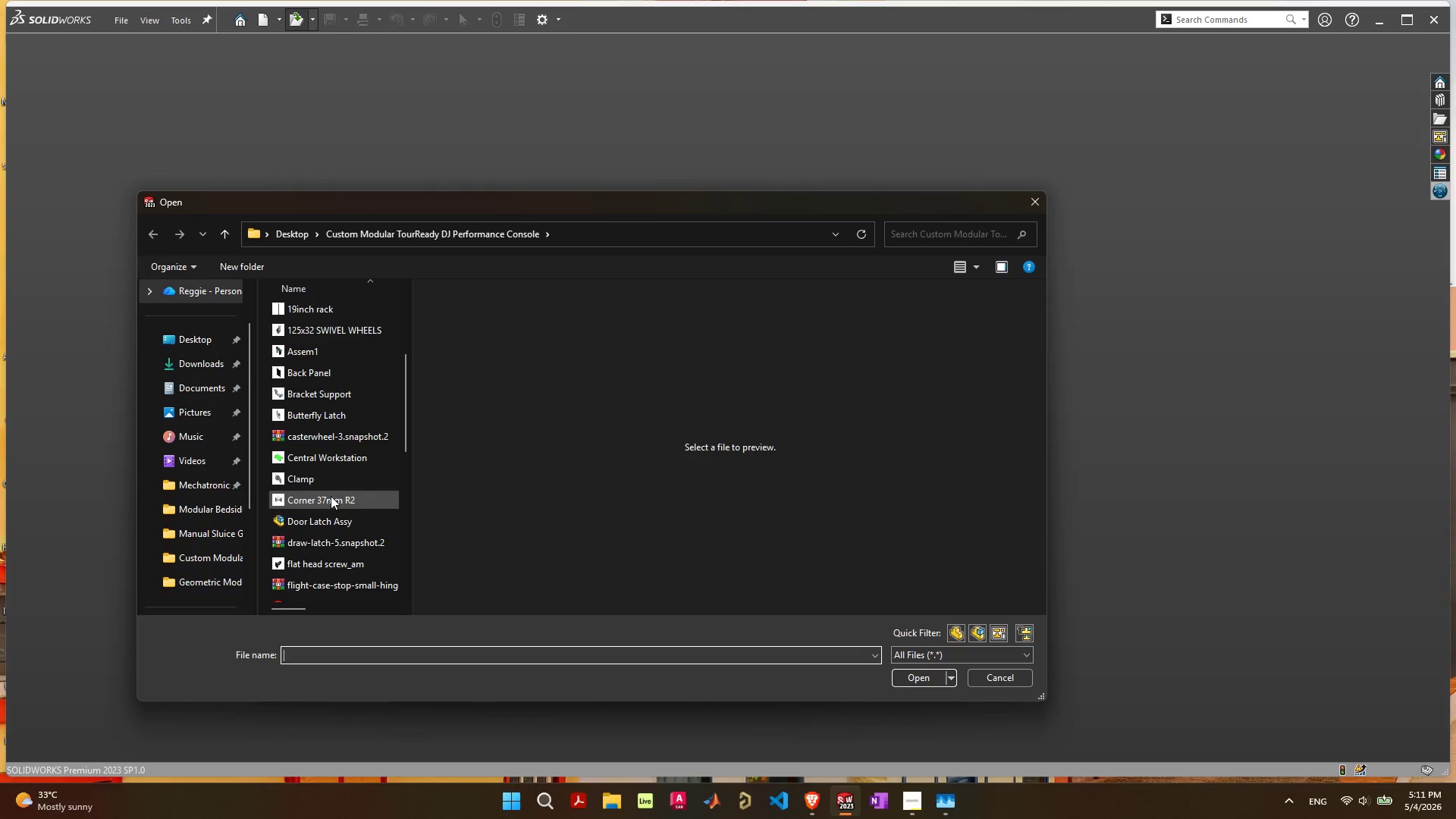 
scroll: coordinate [331, 498], scroll_direction: down, amount: 1.0
 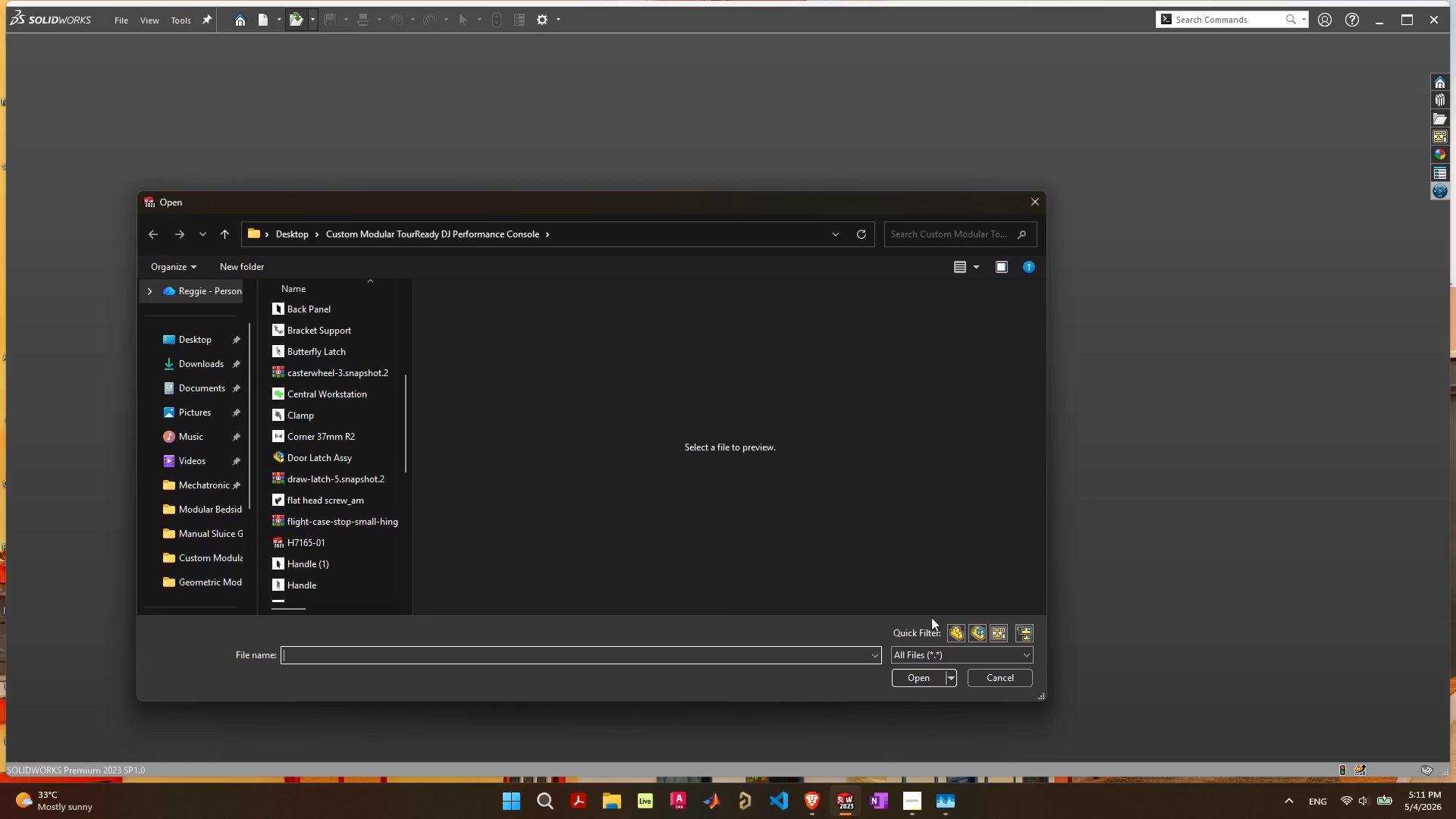 